 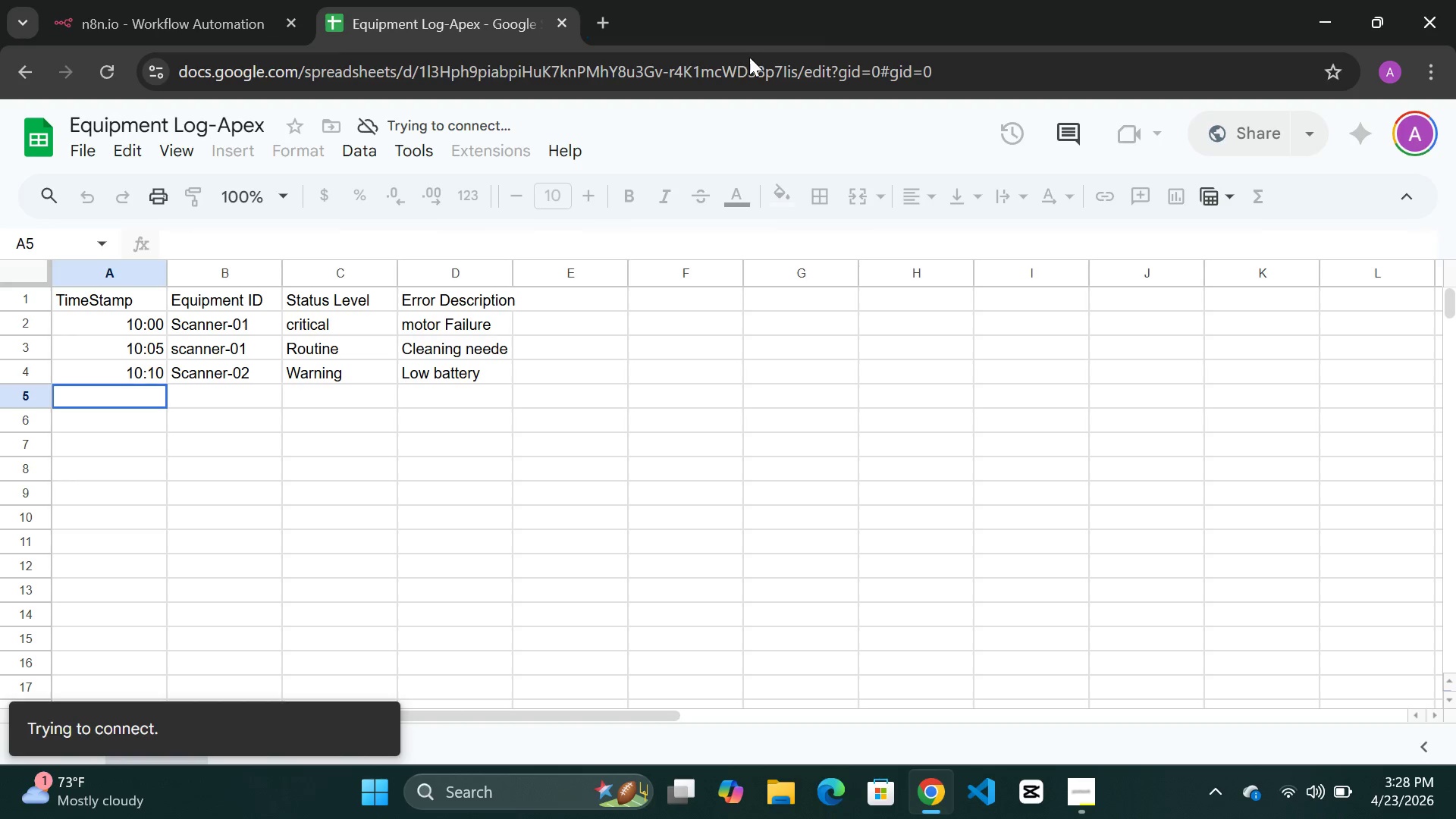 
left_click([607, 21])
 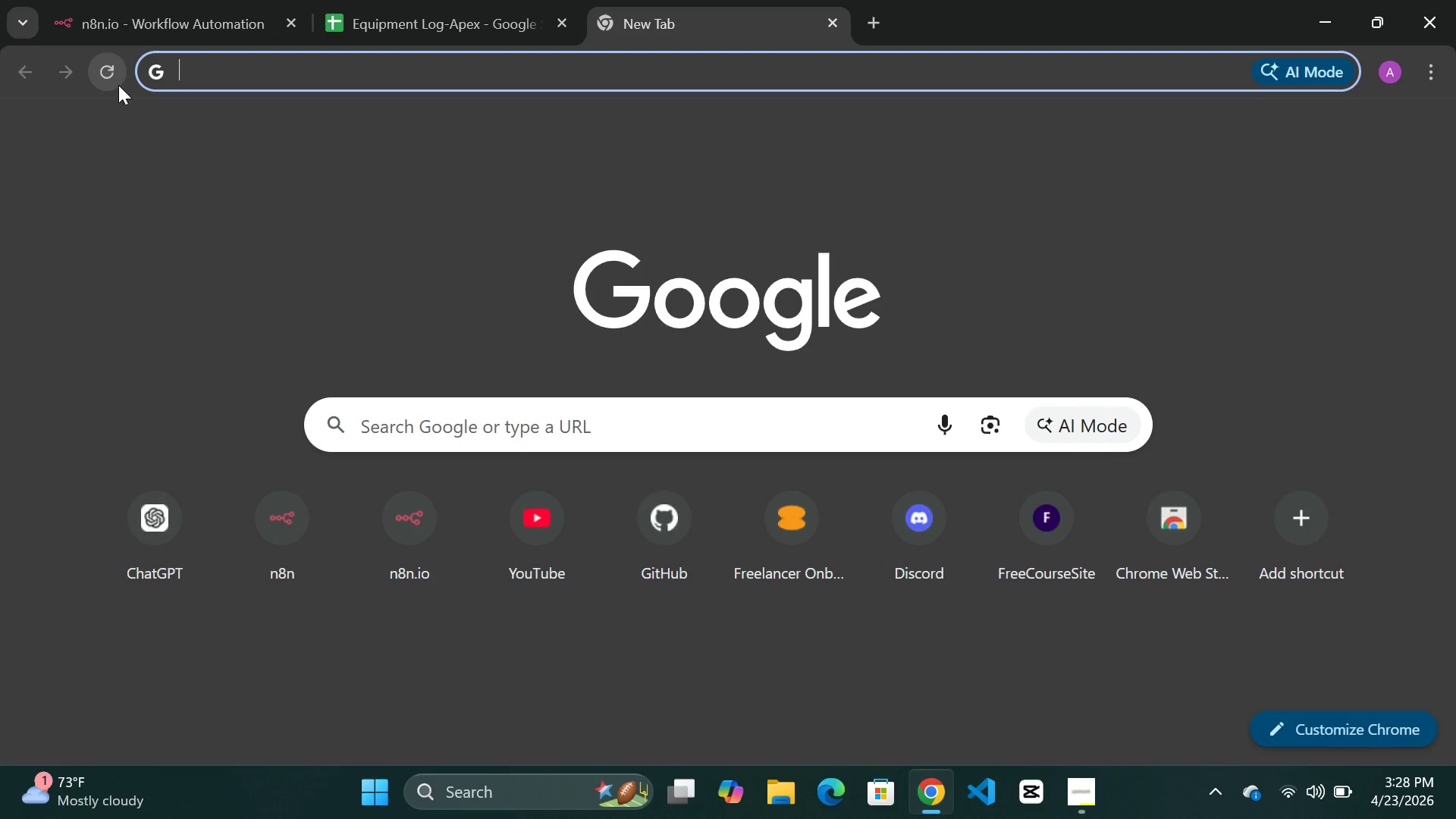 
left_click([105, 71])
 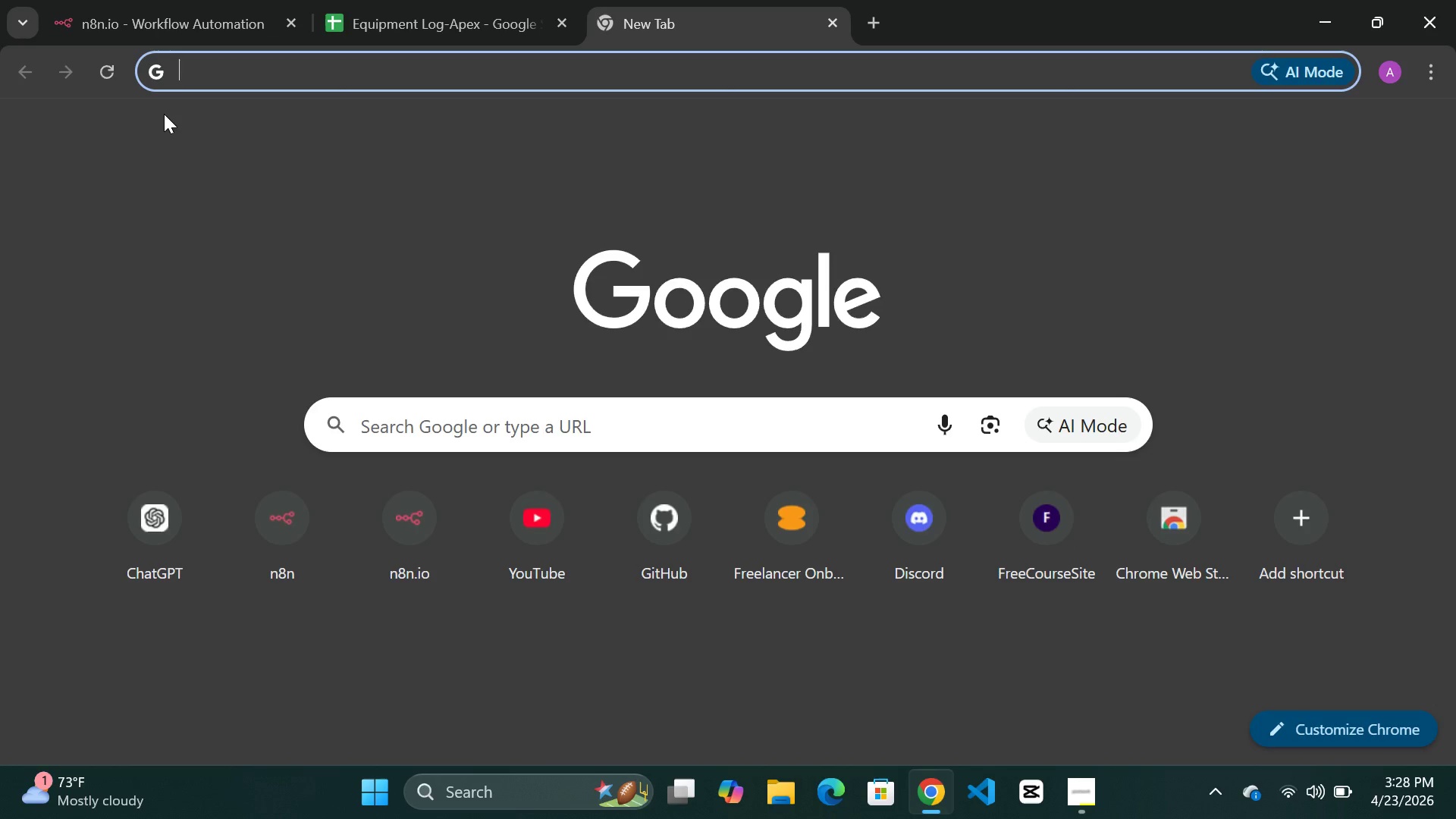 
type(slack)
 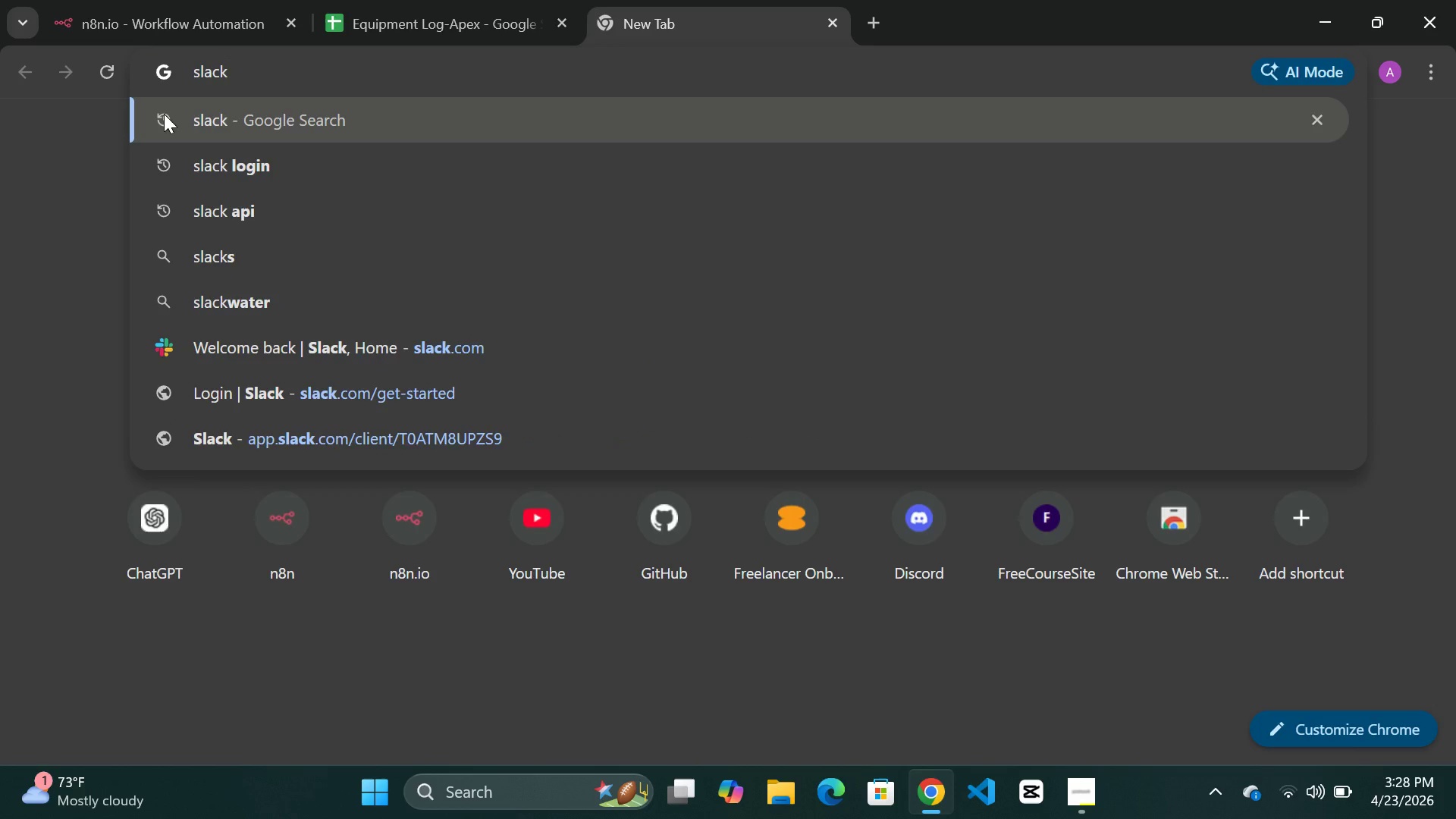 
key(Enter)
 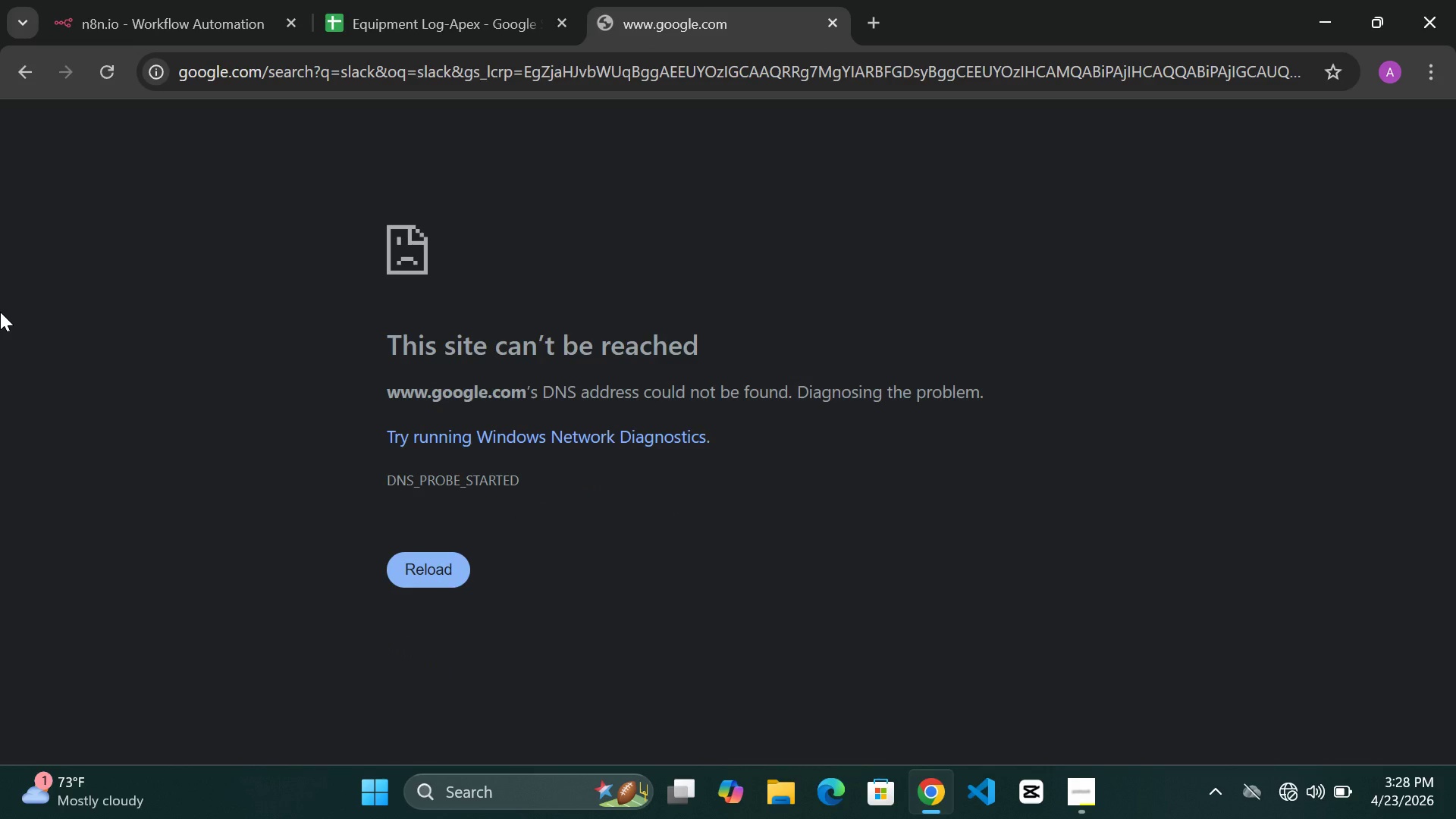 
wait(6.09)
 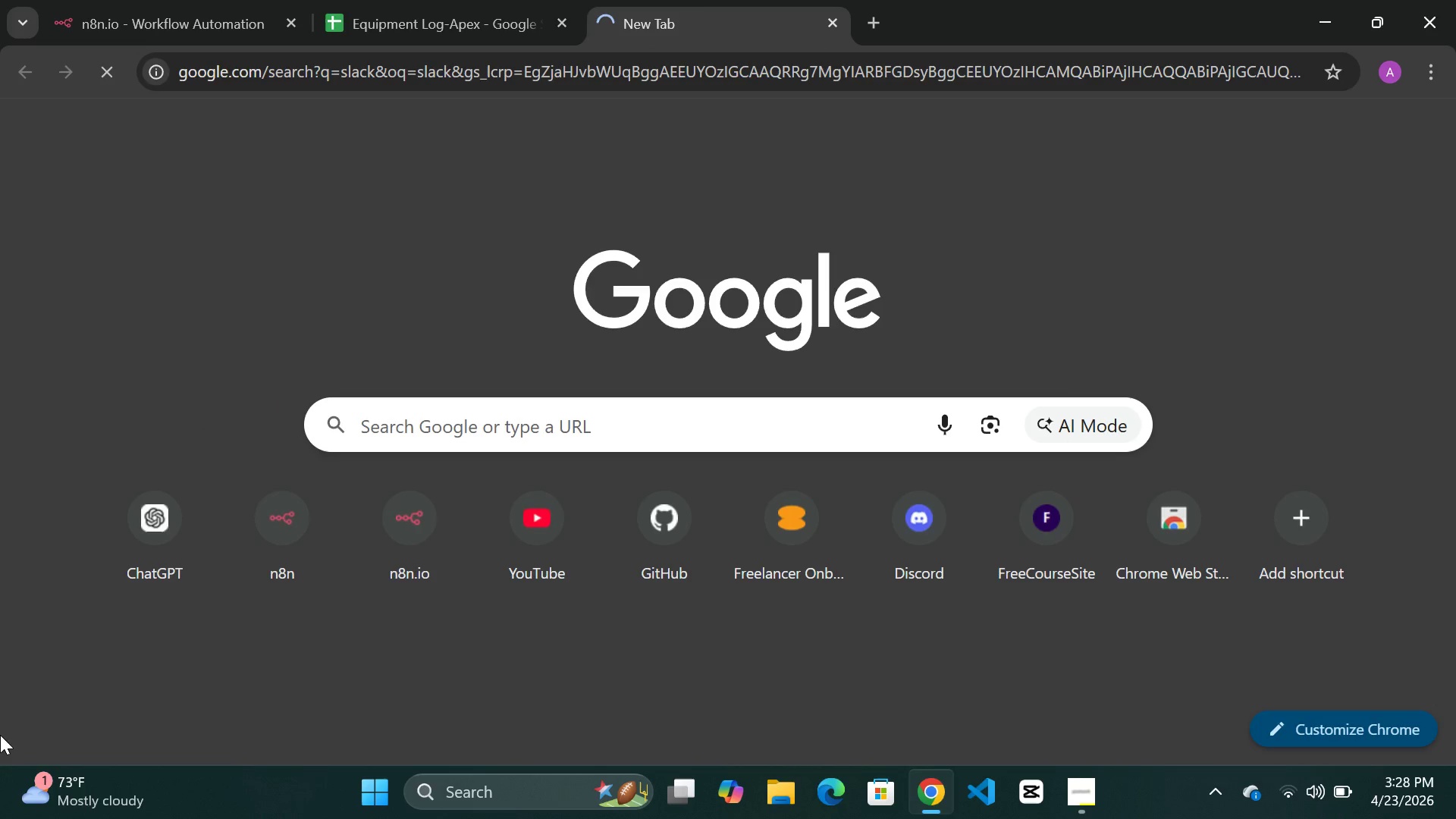 
left_click([1279, 788])
 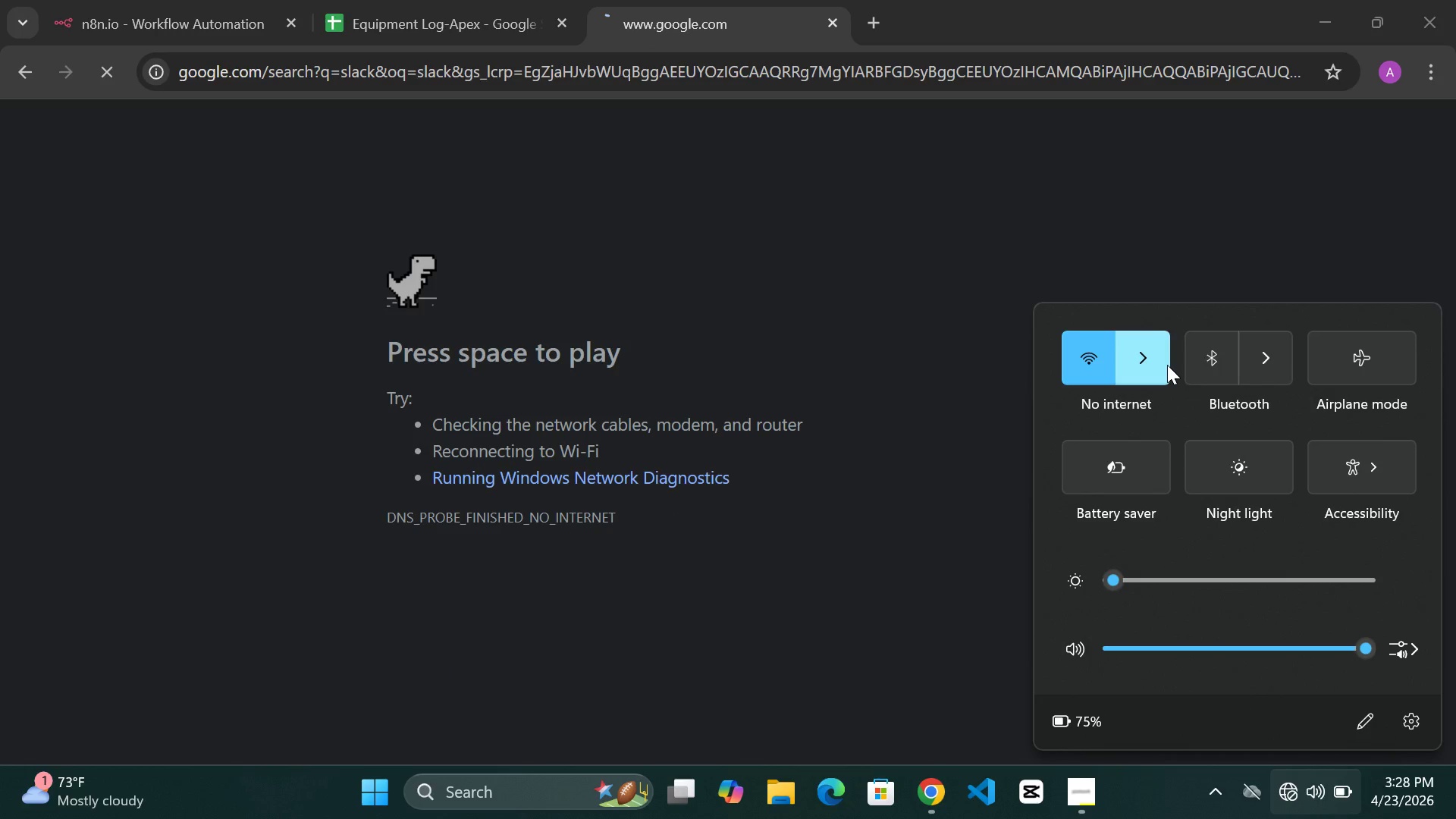 
left_click([1161, 367])
 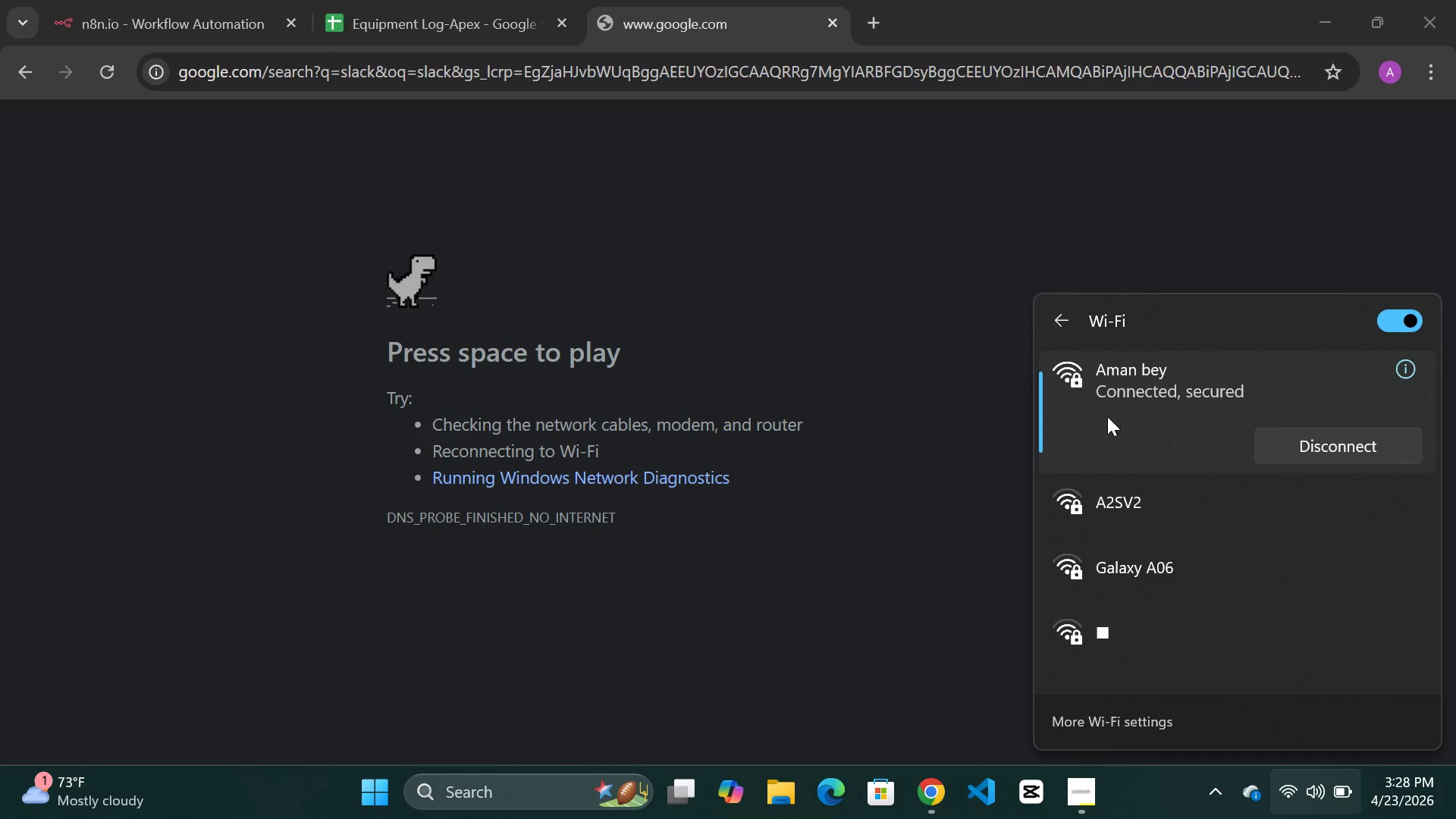 
wait(5.19)
 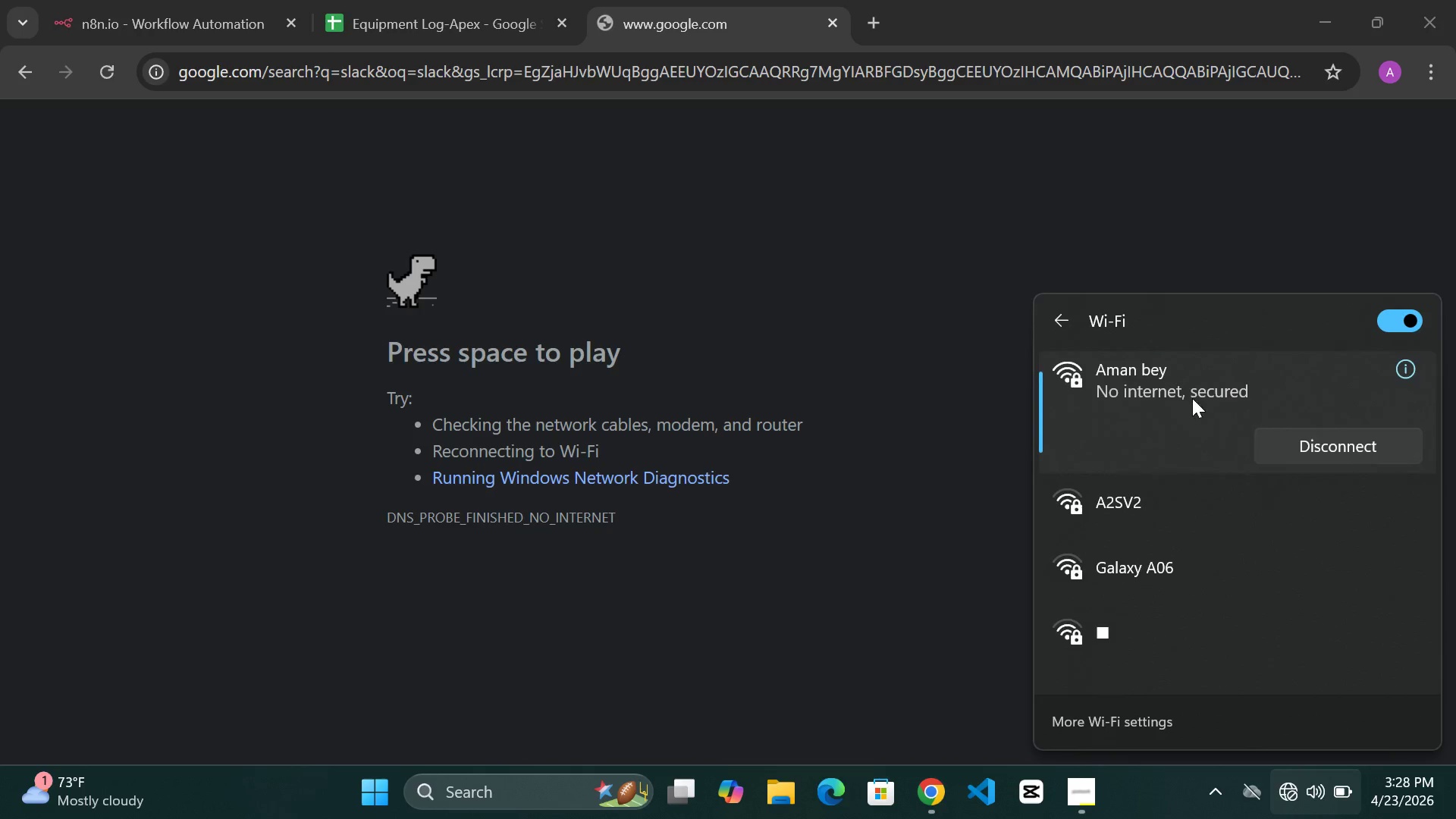 
left_click([579, 209])
 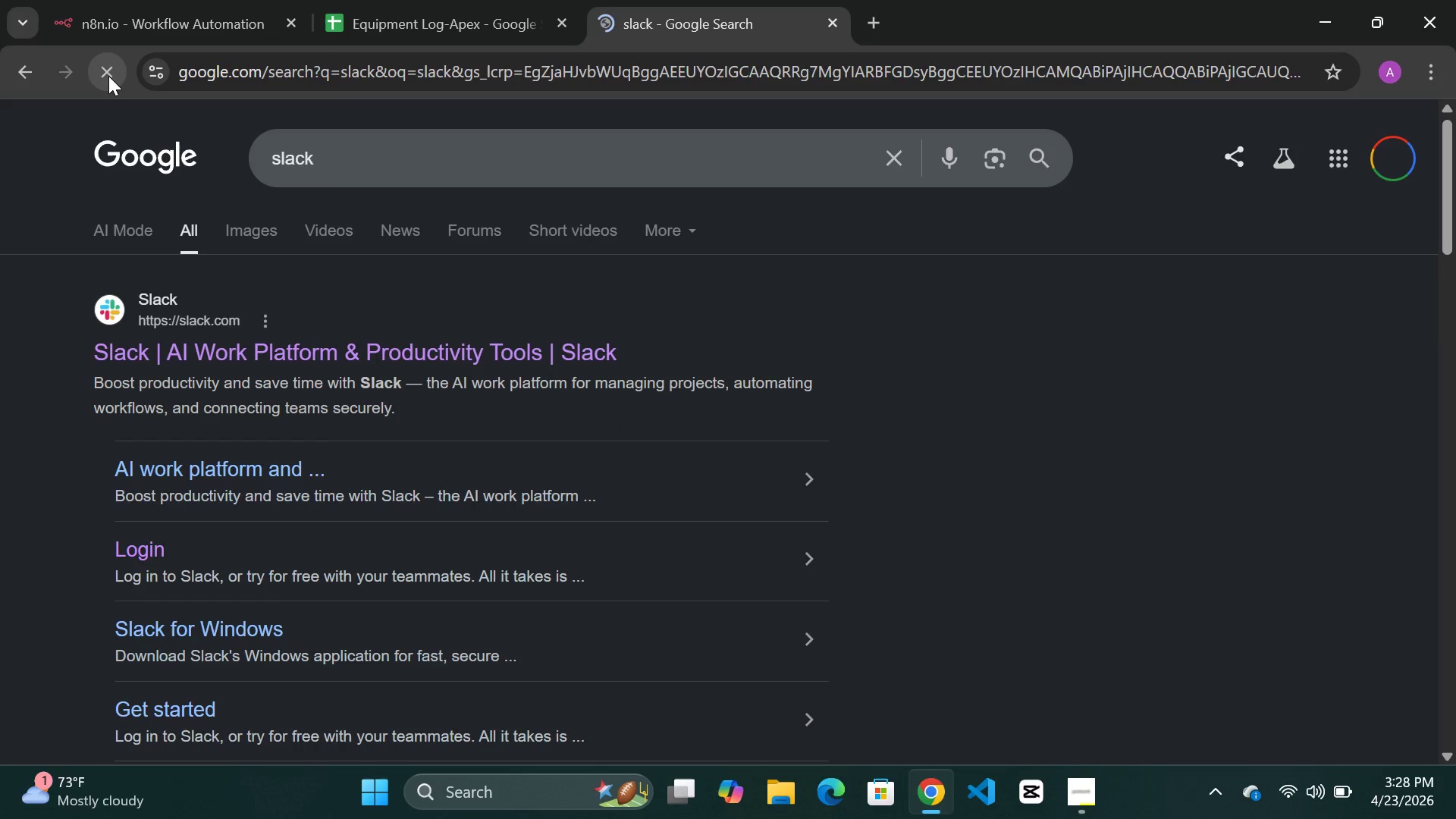 
left_click([231, 351])
 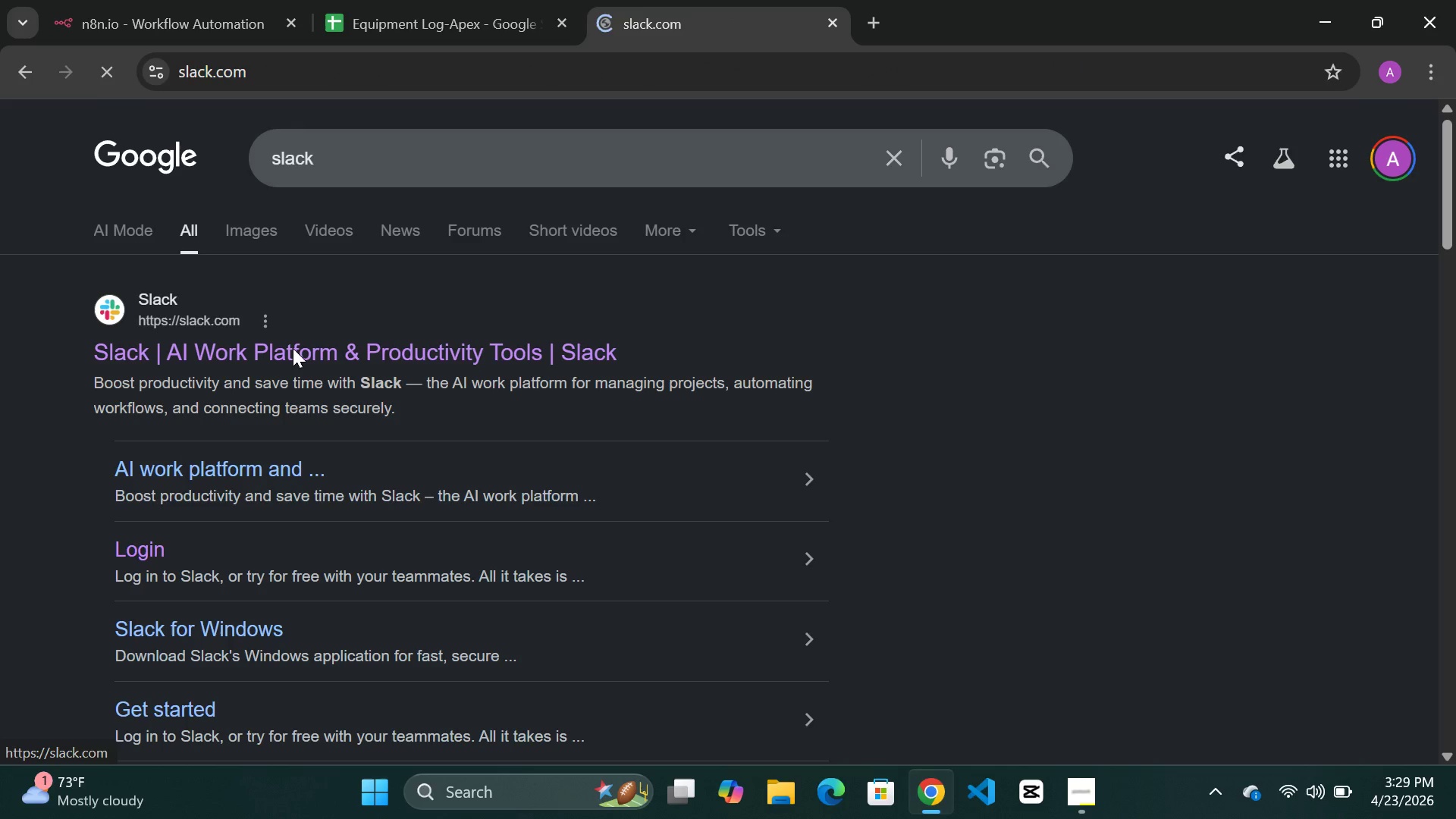 
wait(5.97)
 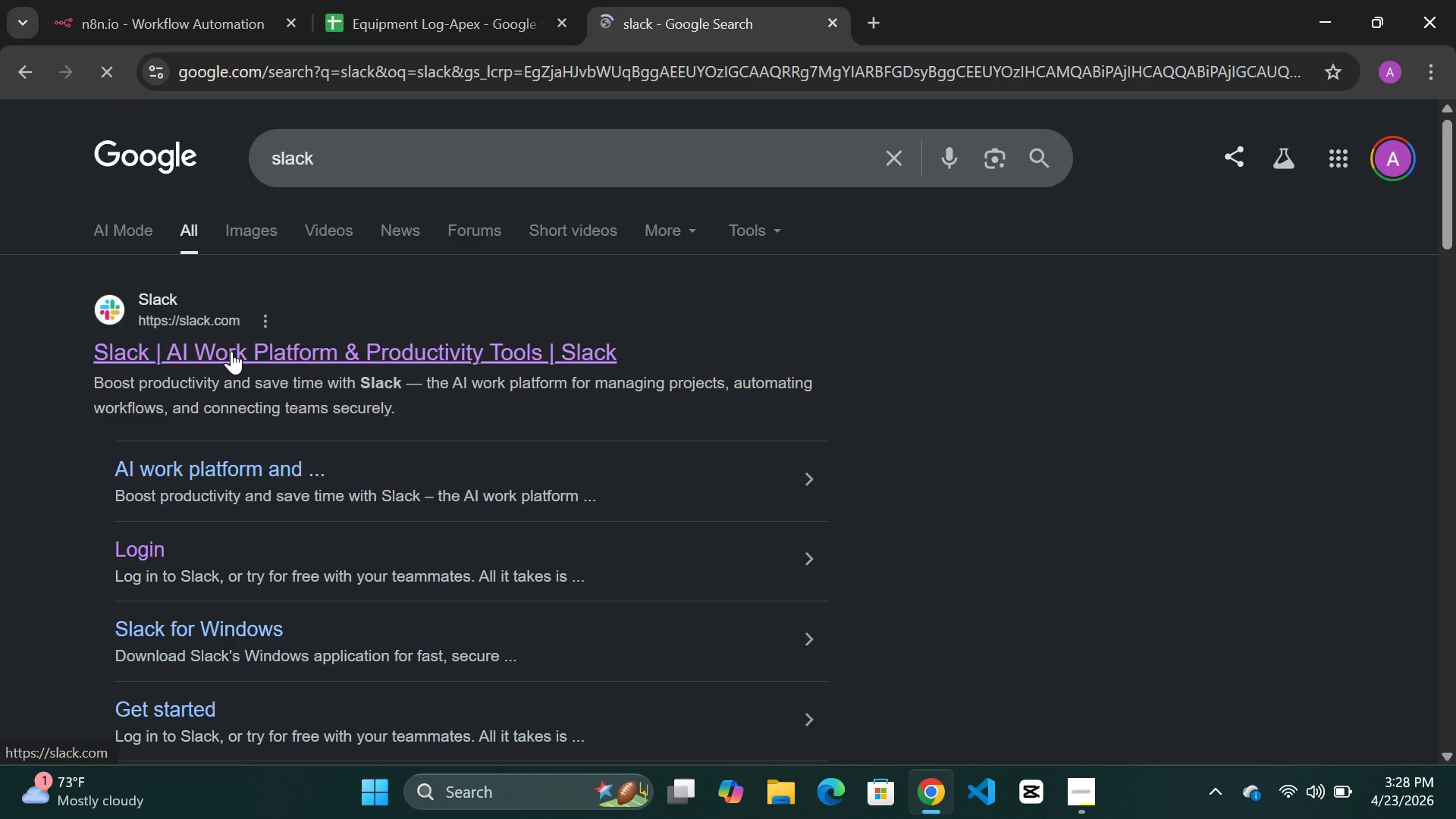 
scroll: coordinate [300, 420], scroll_direction: down, amount: 1.0
 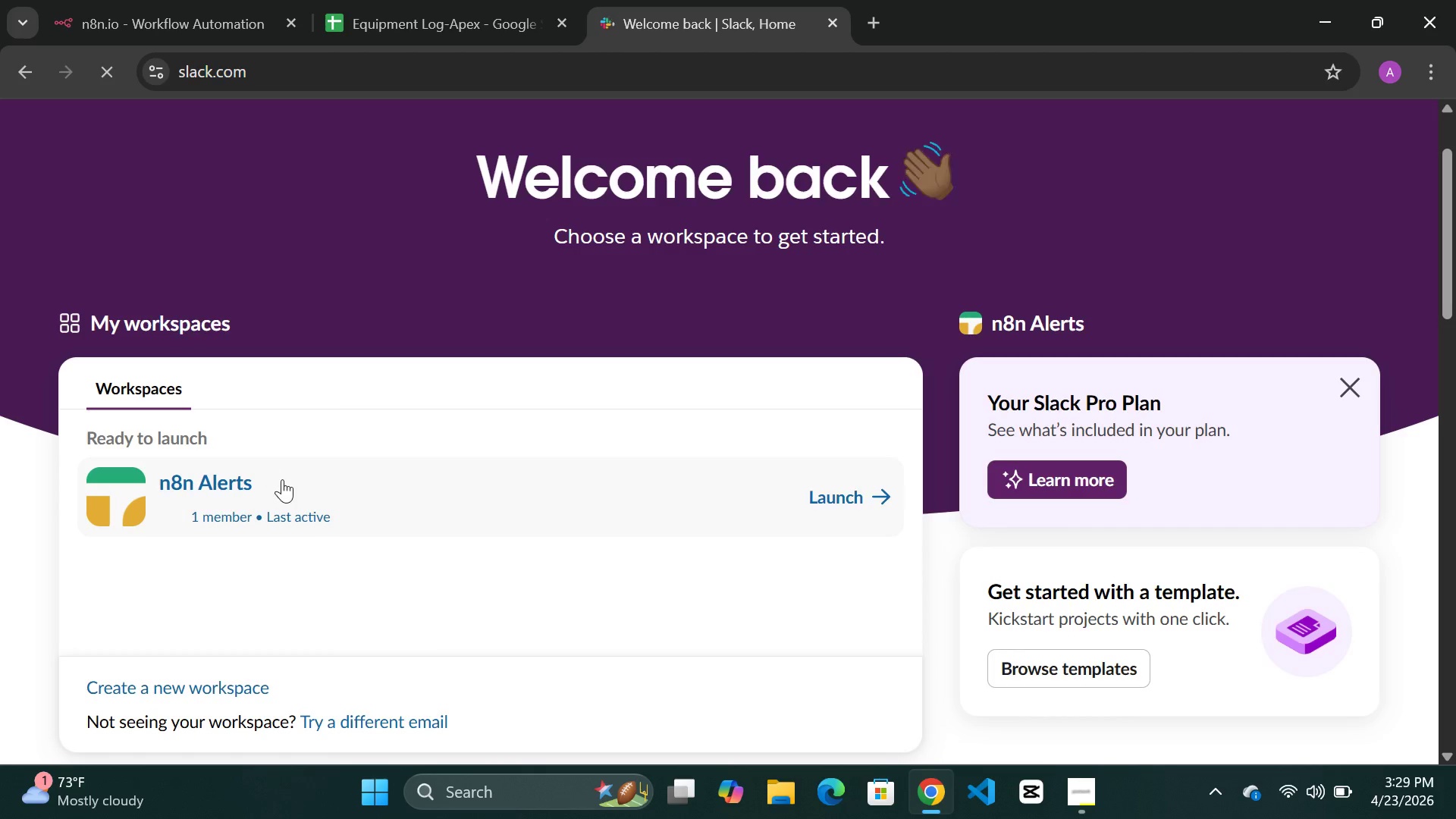 
left_click([282, 479])
 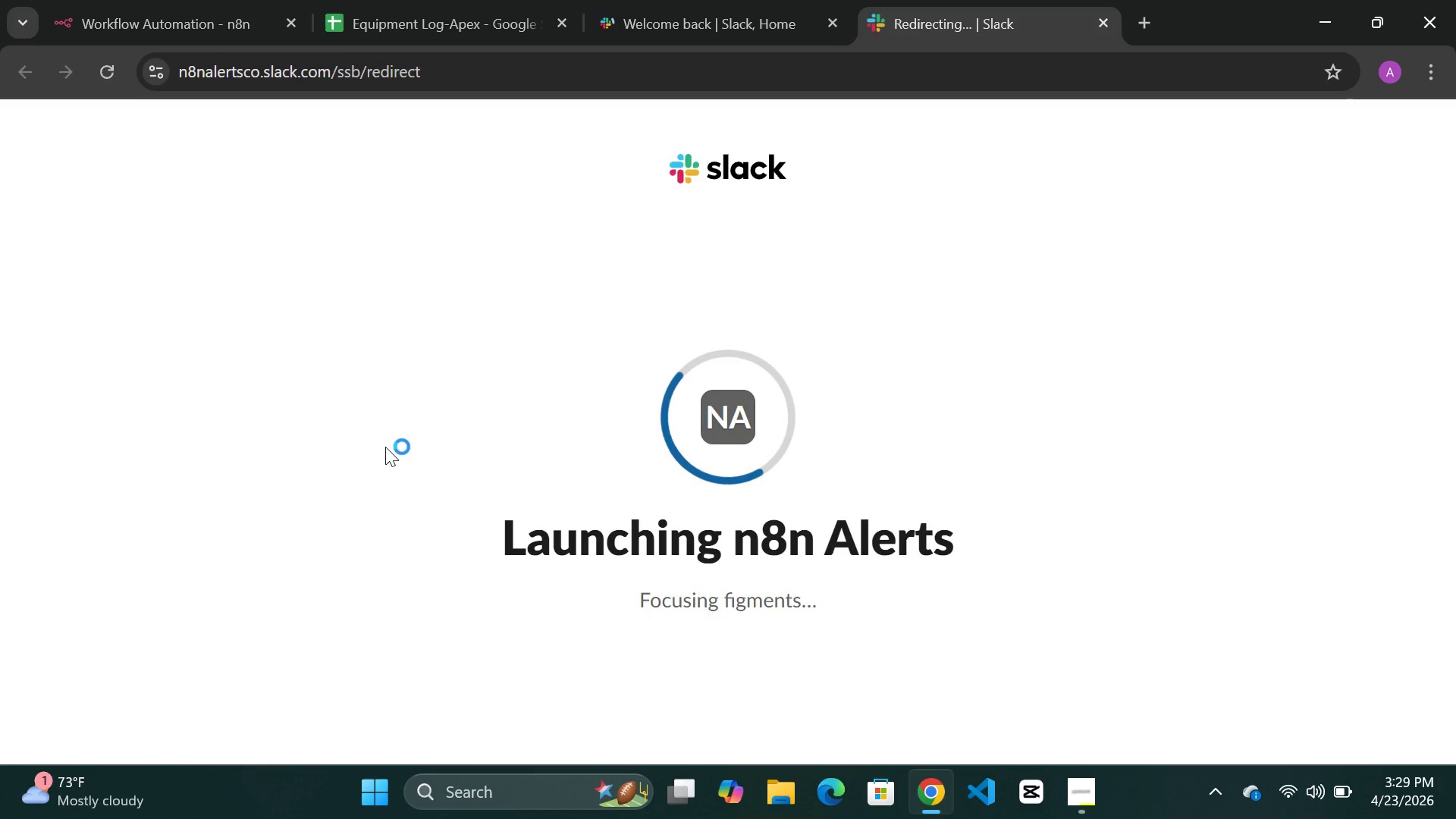 
wait(13.92)
 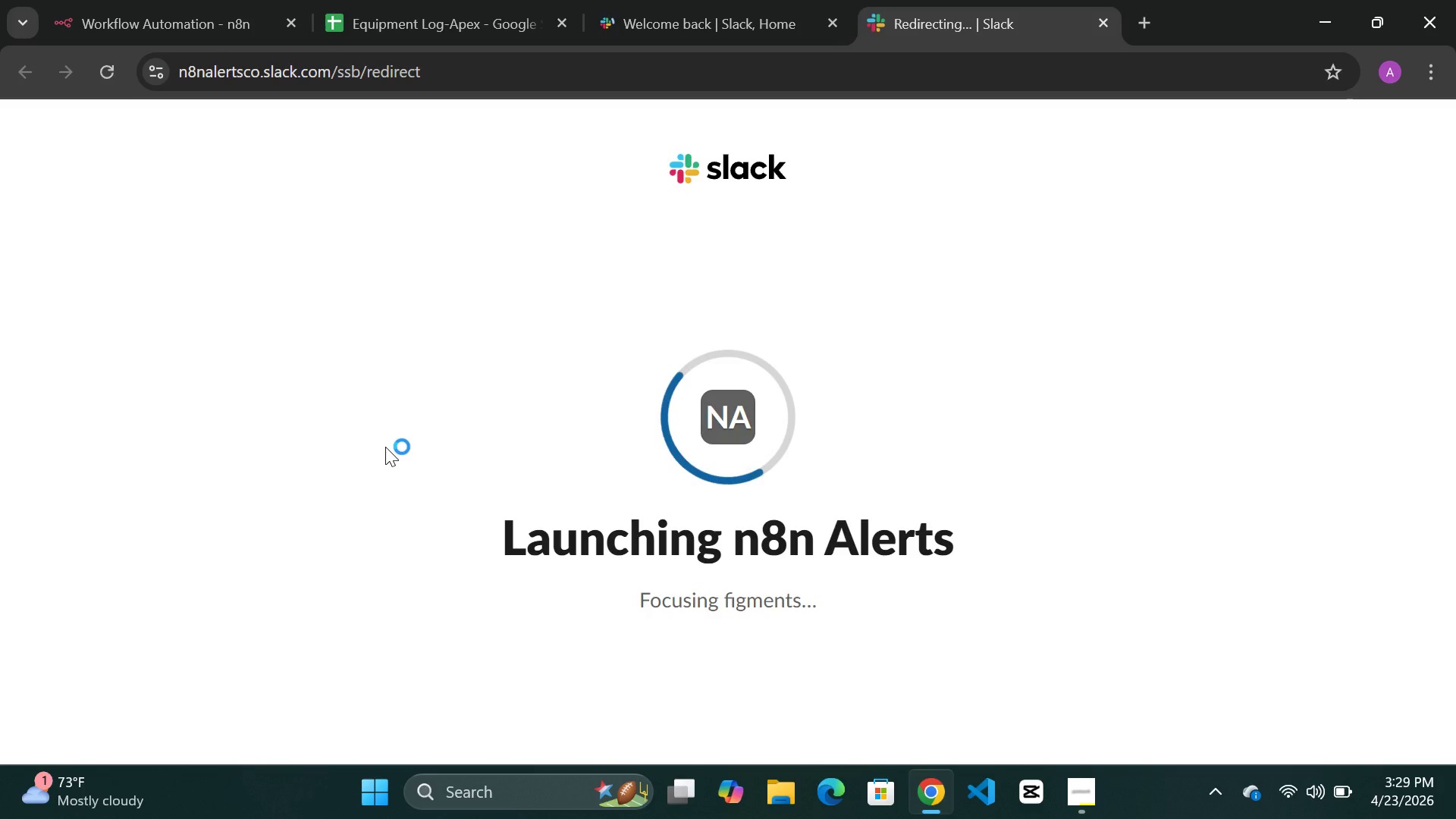 
left_click([793, 626])
 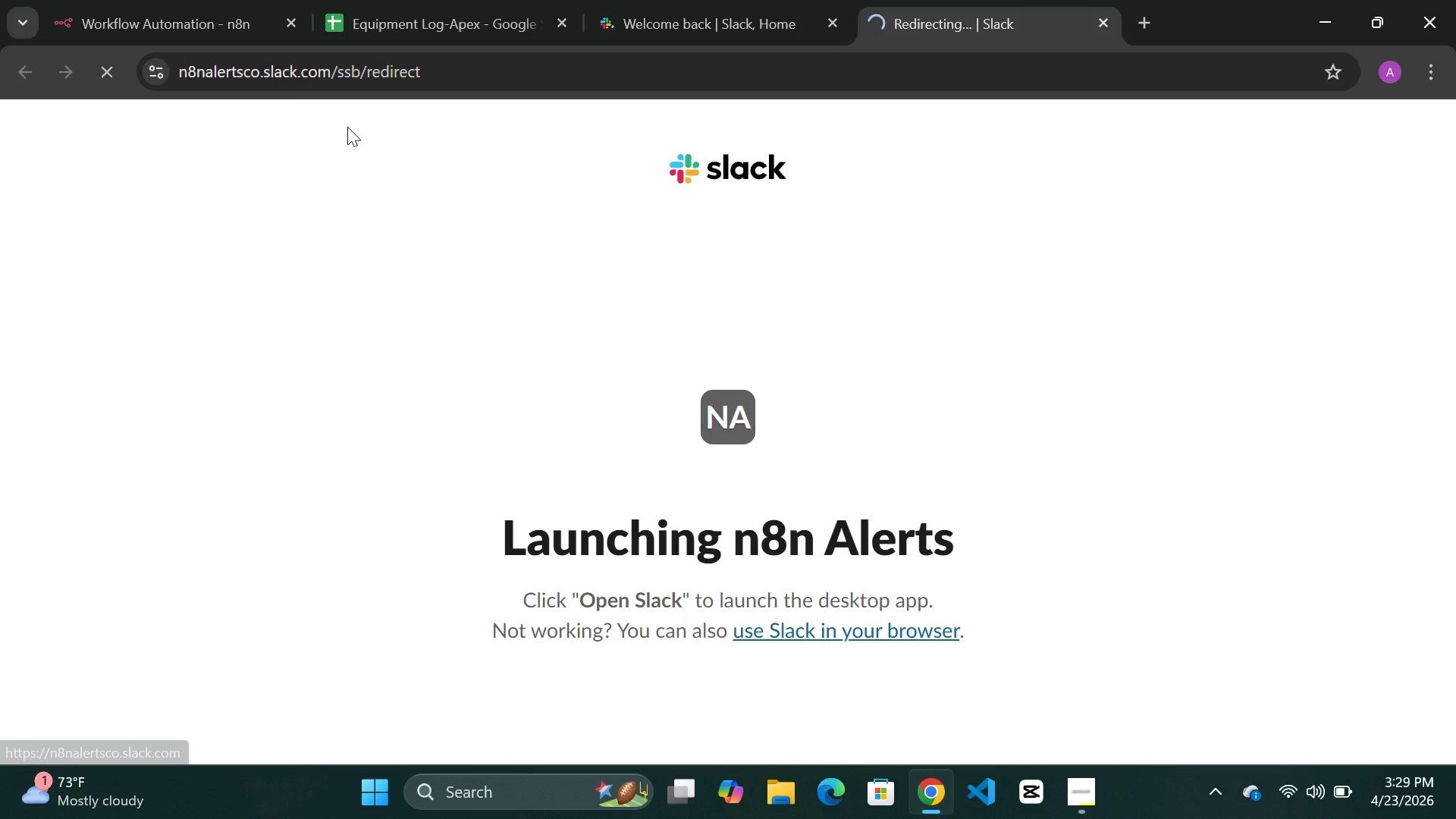 
left_click([225, 30])
 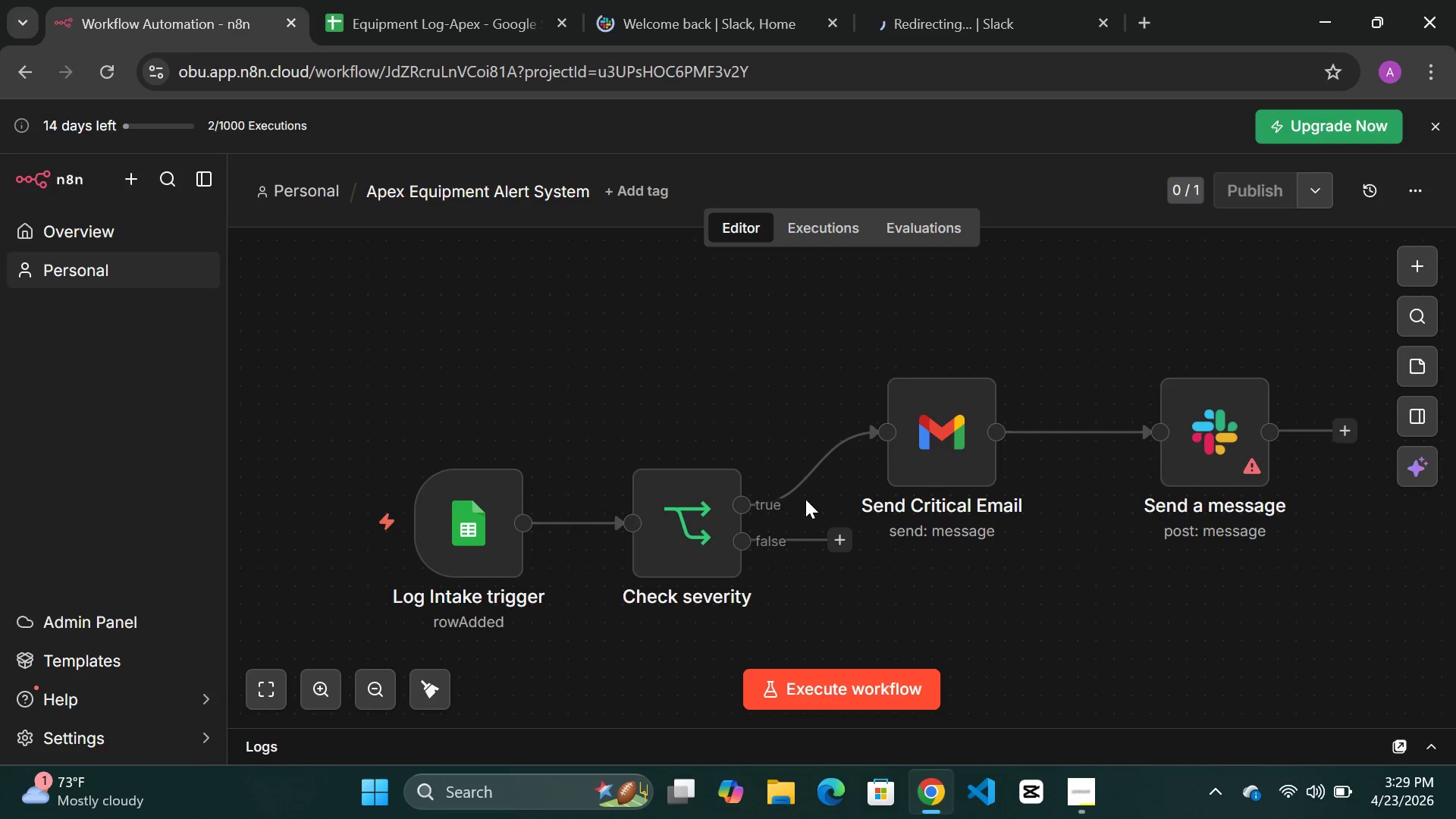 
wait(6.97)
 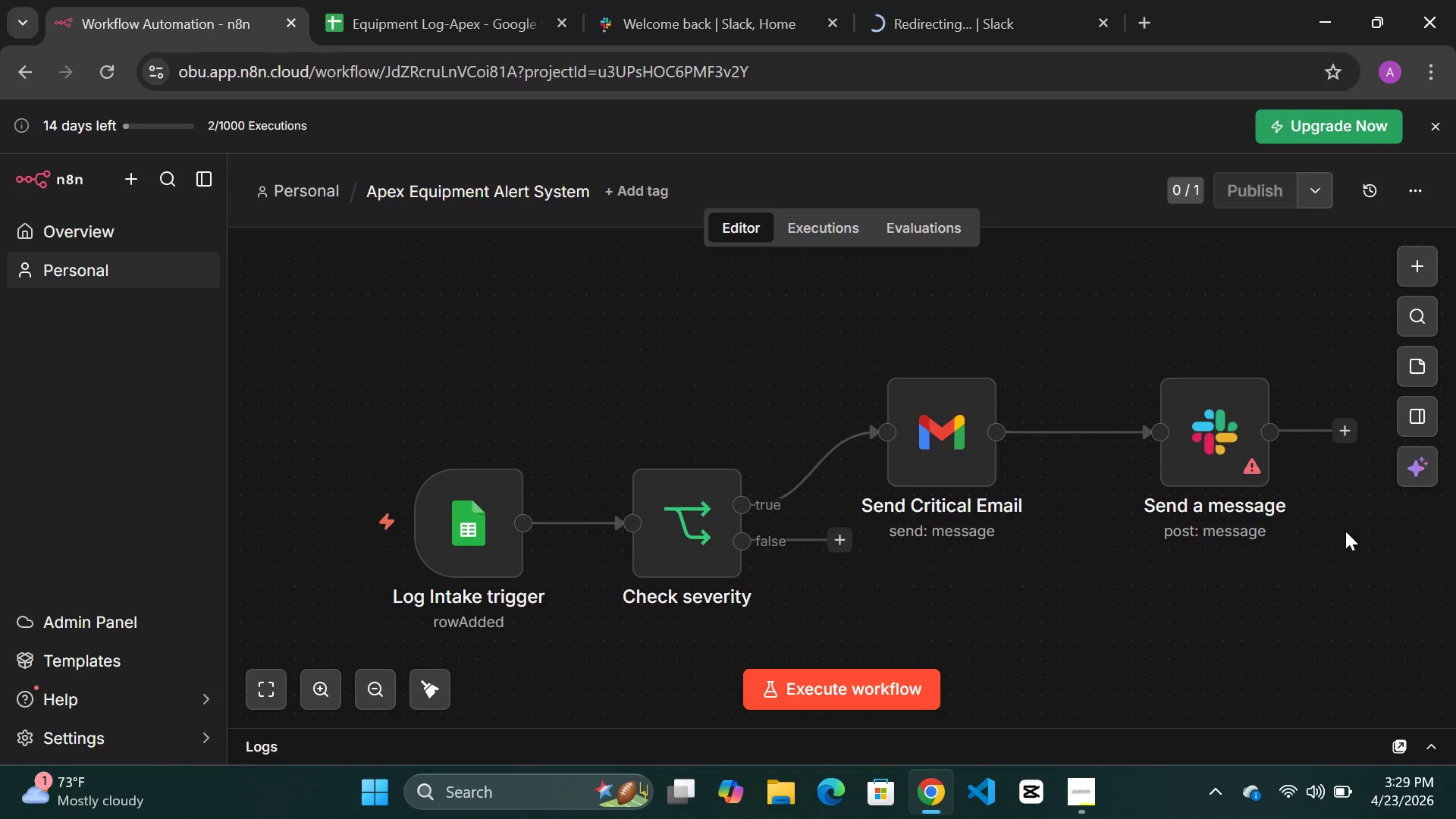 
left_click([921, 22])
 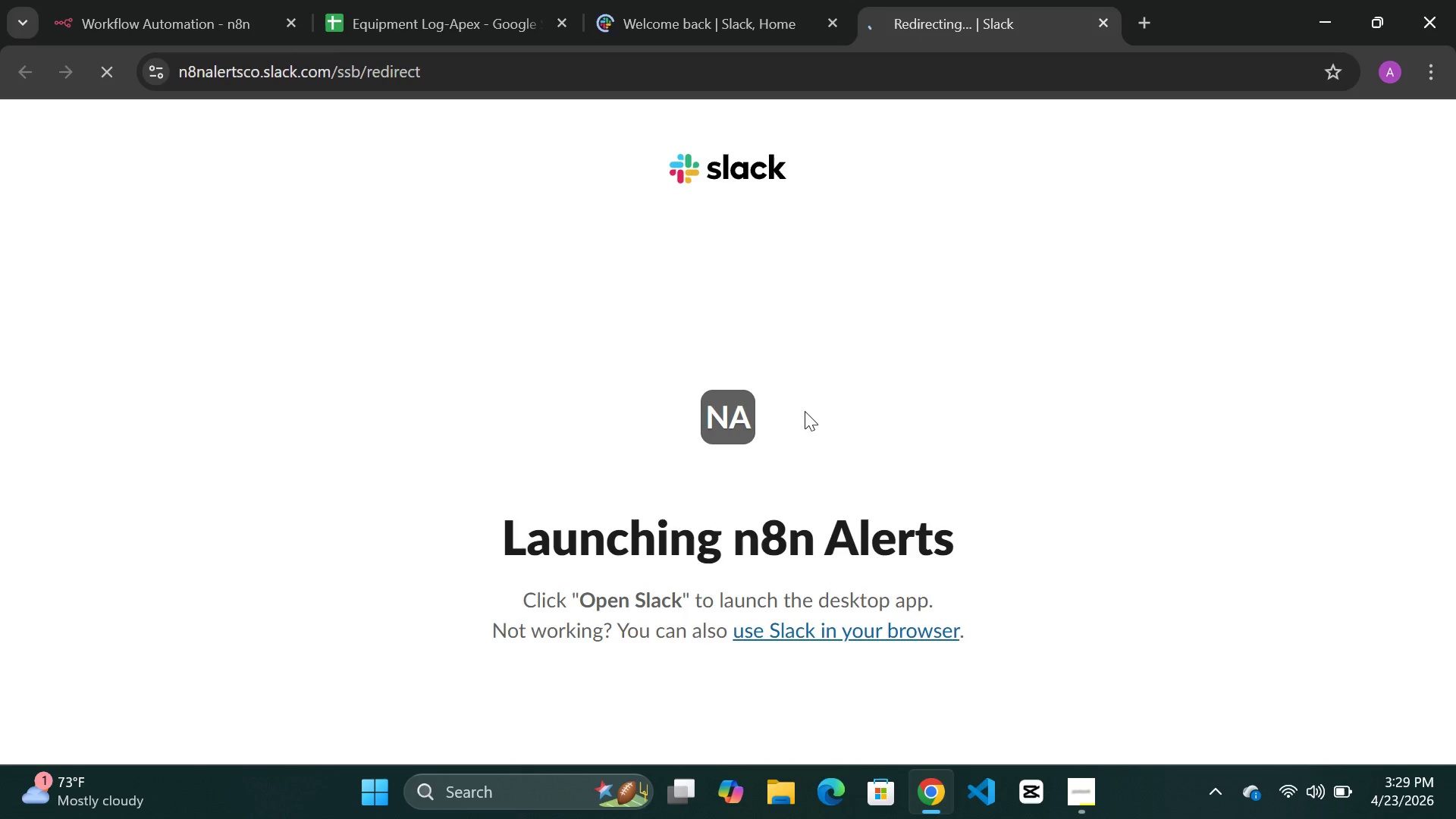 
scroll: coordinate [805, 411], scroll_direction: down, amount: 2.0
 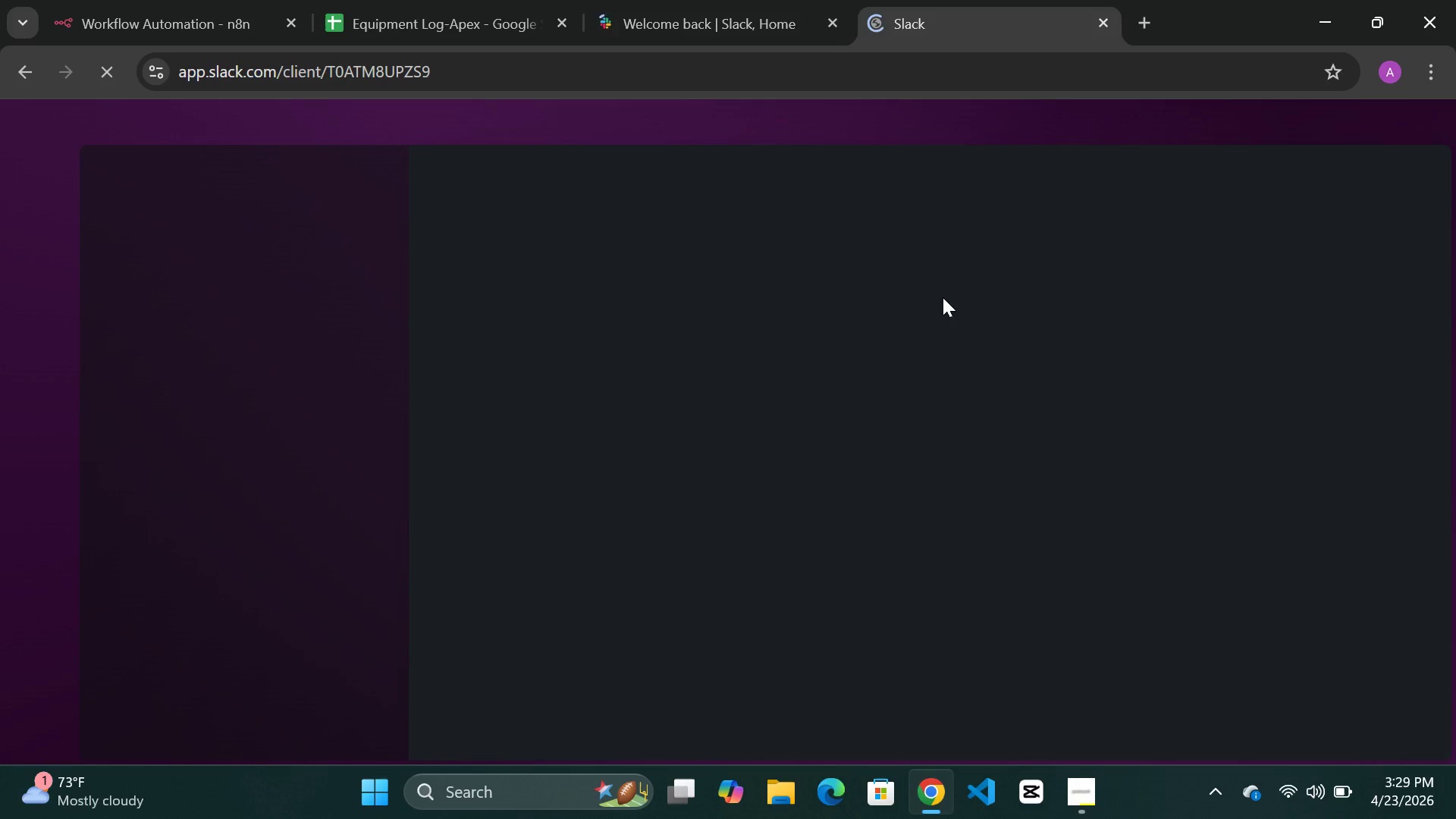 
wait(20.66)
 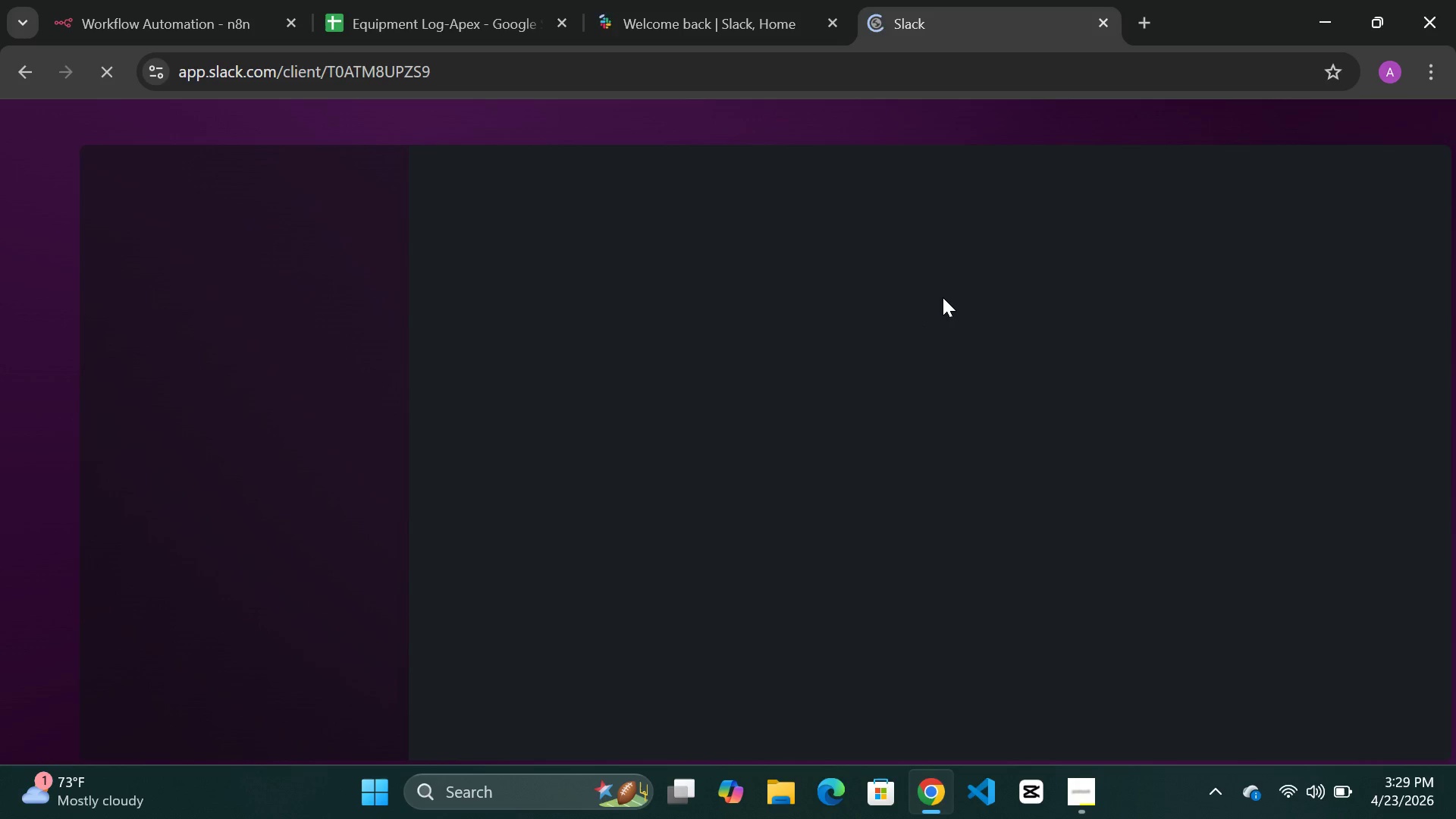 
mouse_move([102, 95])
 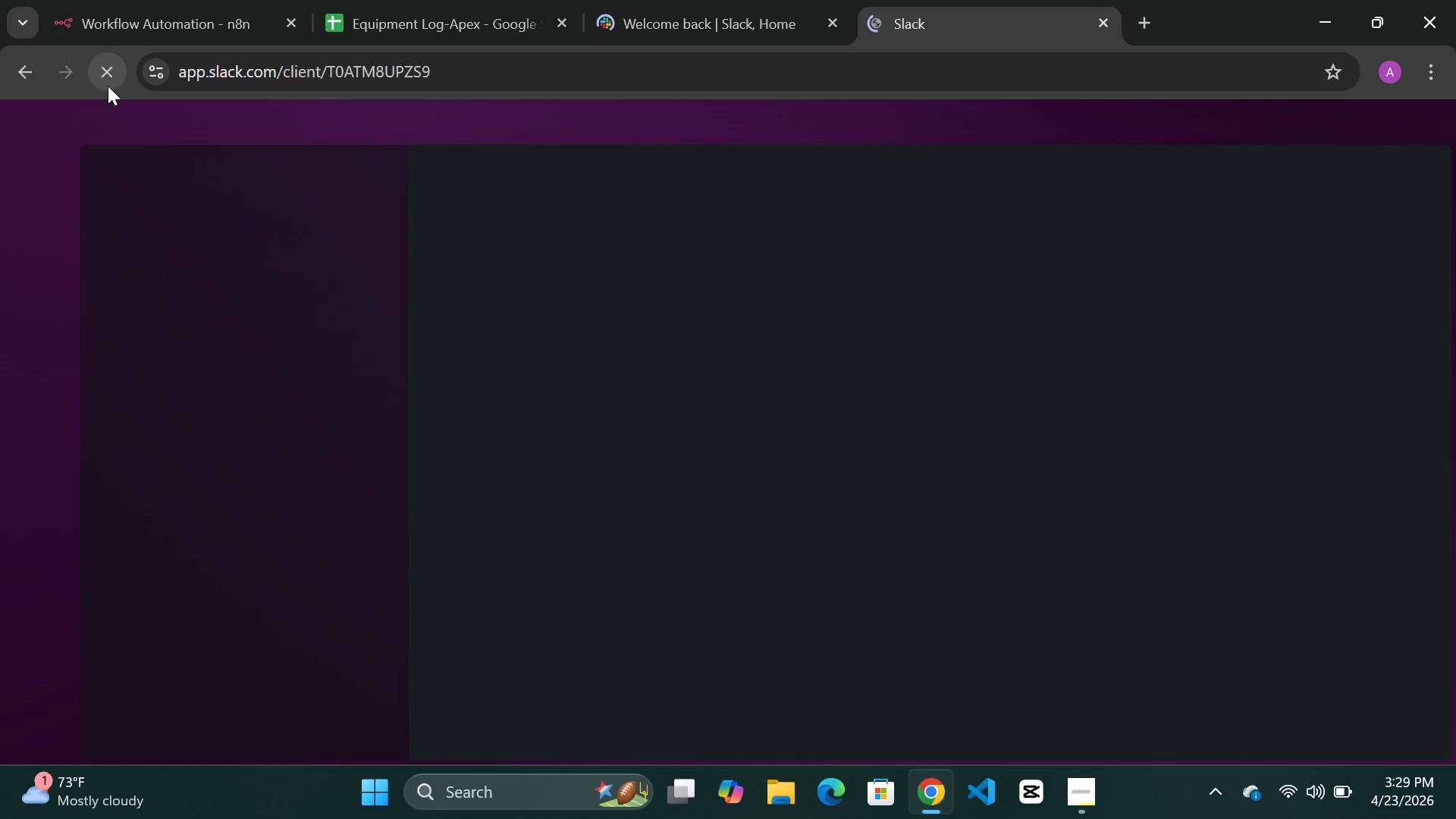 
left_click([108, 86])
 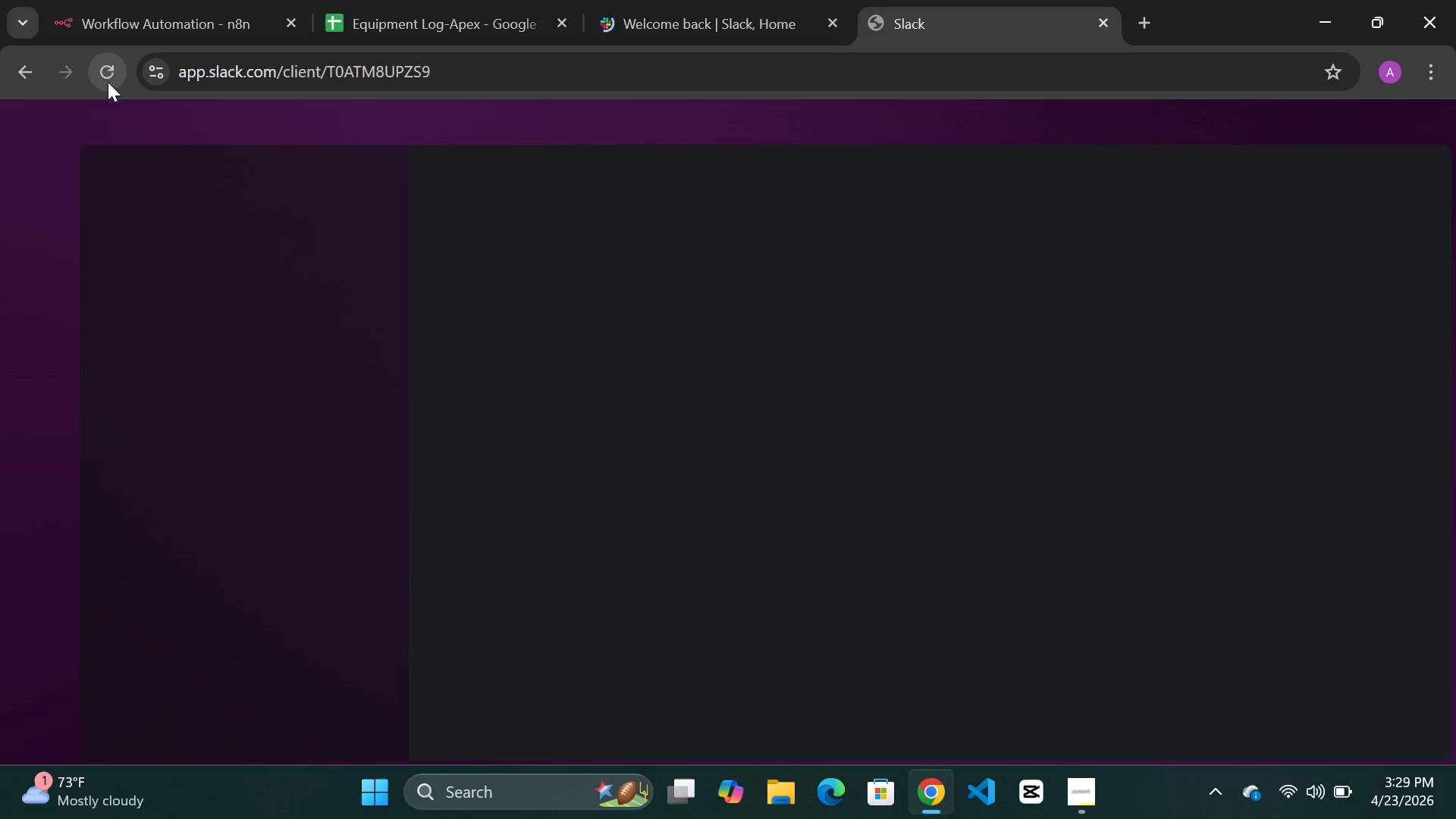 
left_click([108, 82])
 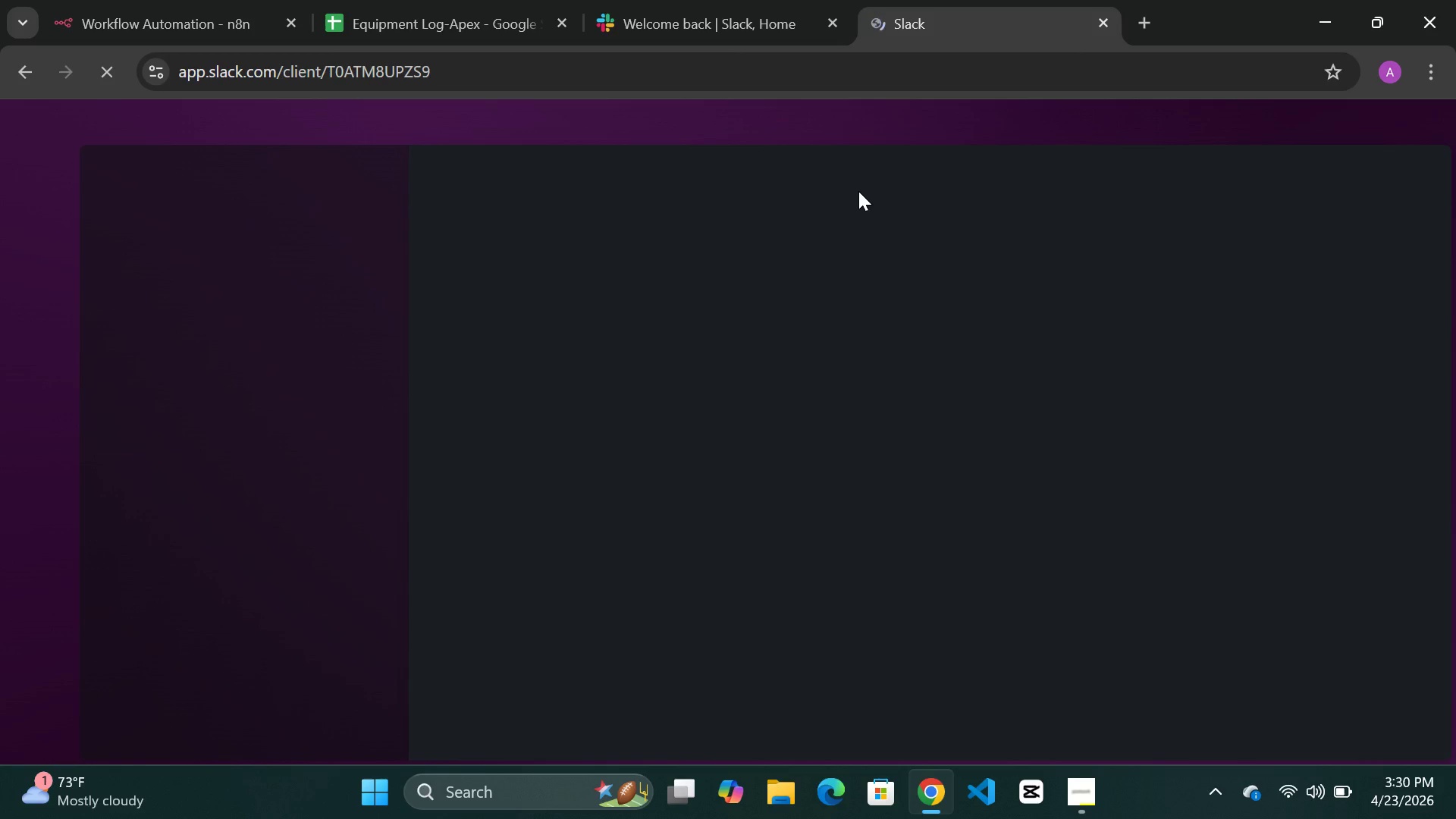 
wait(19.33)
 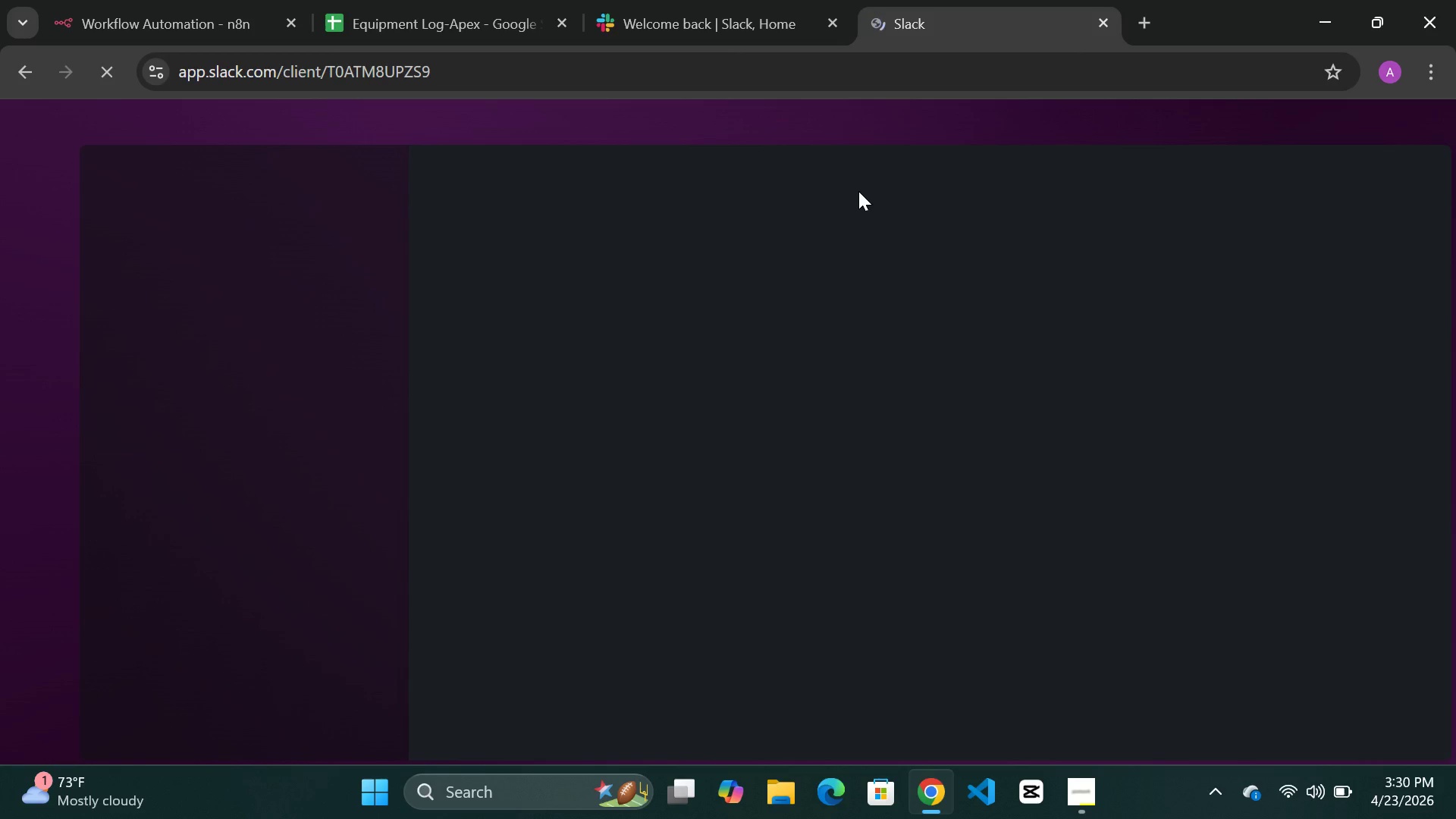 
left_click([927, 29])
 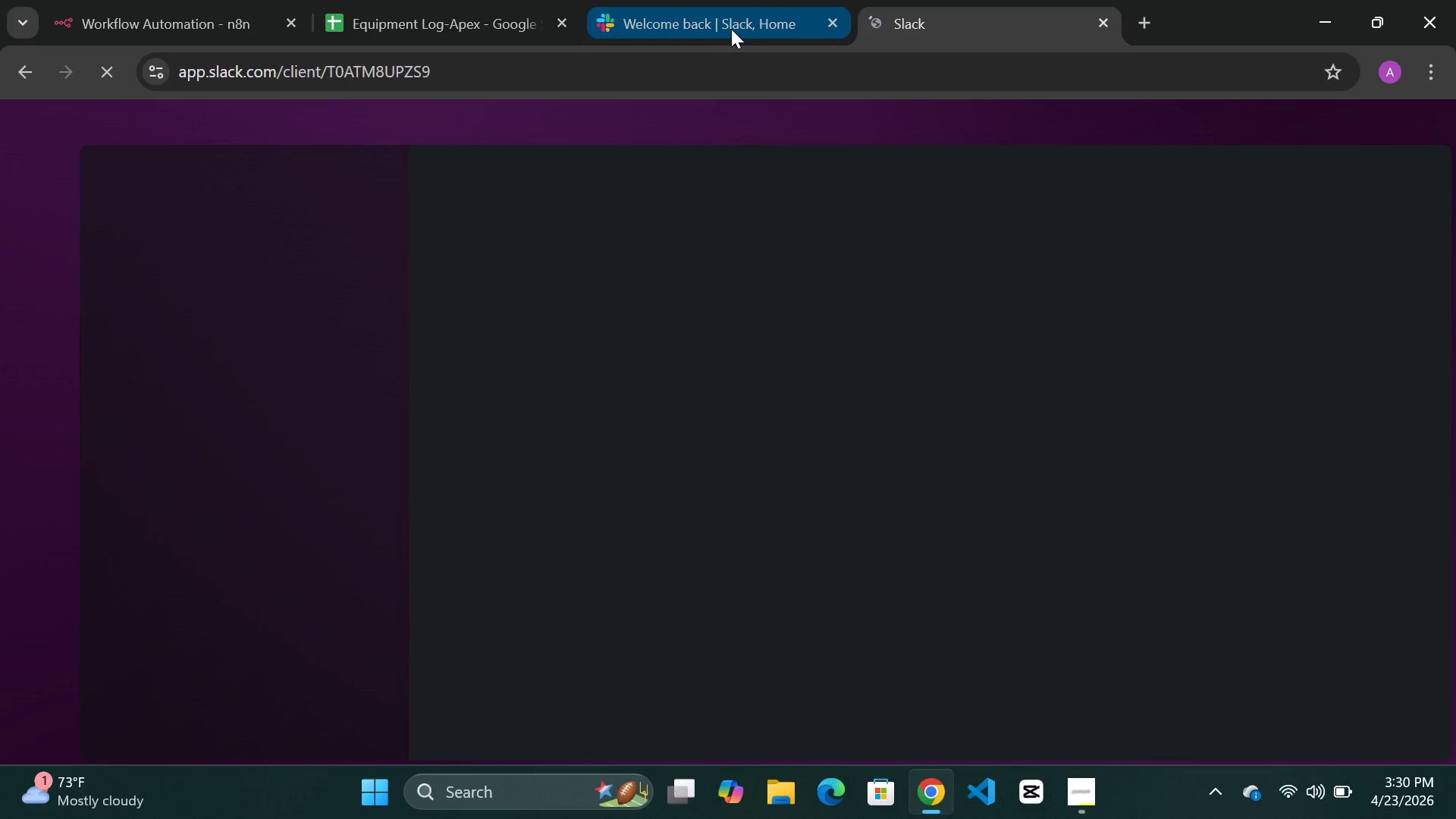 
left_click([727, 28])
 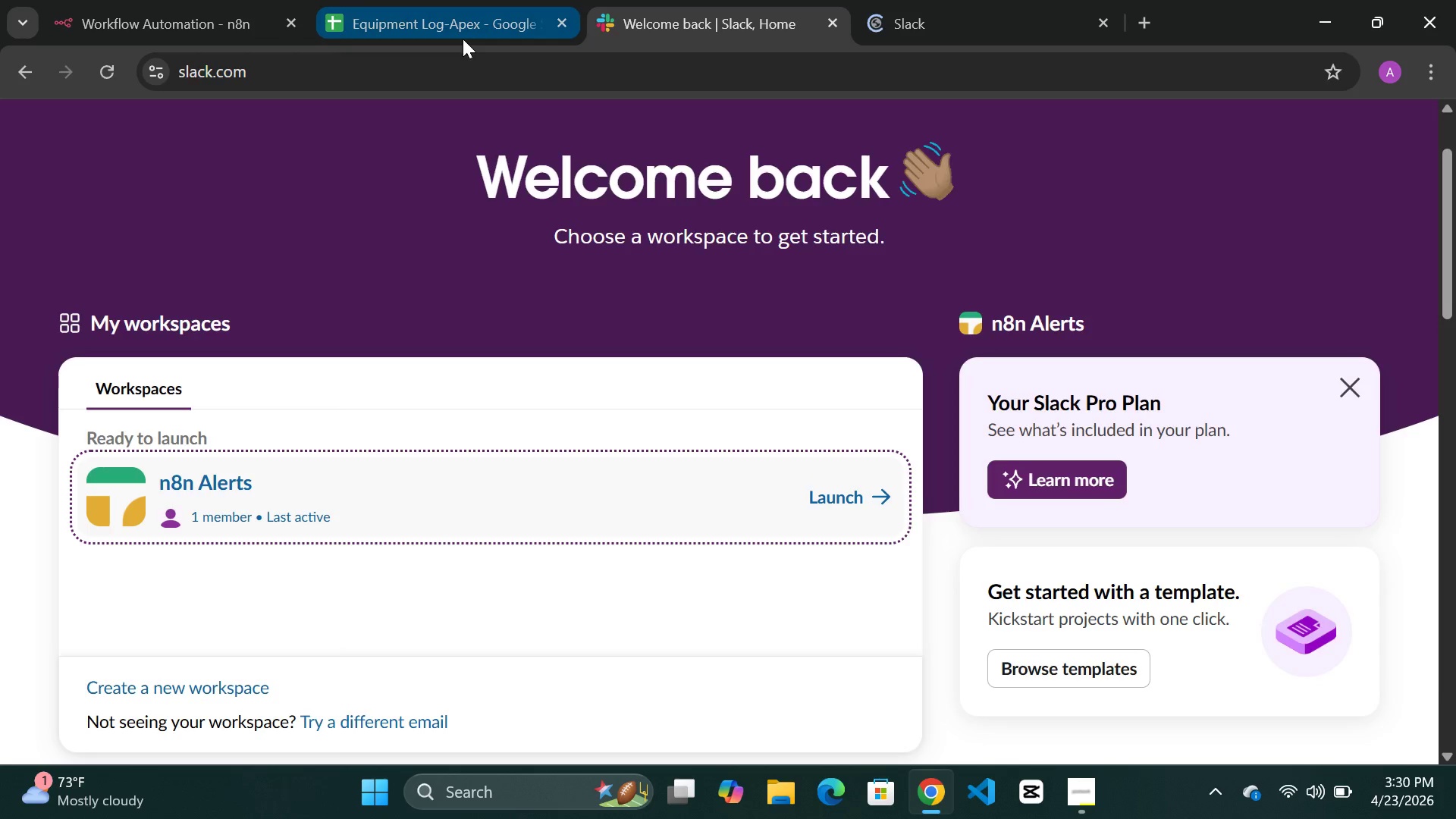 
left_click([445, 39])
 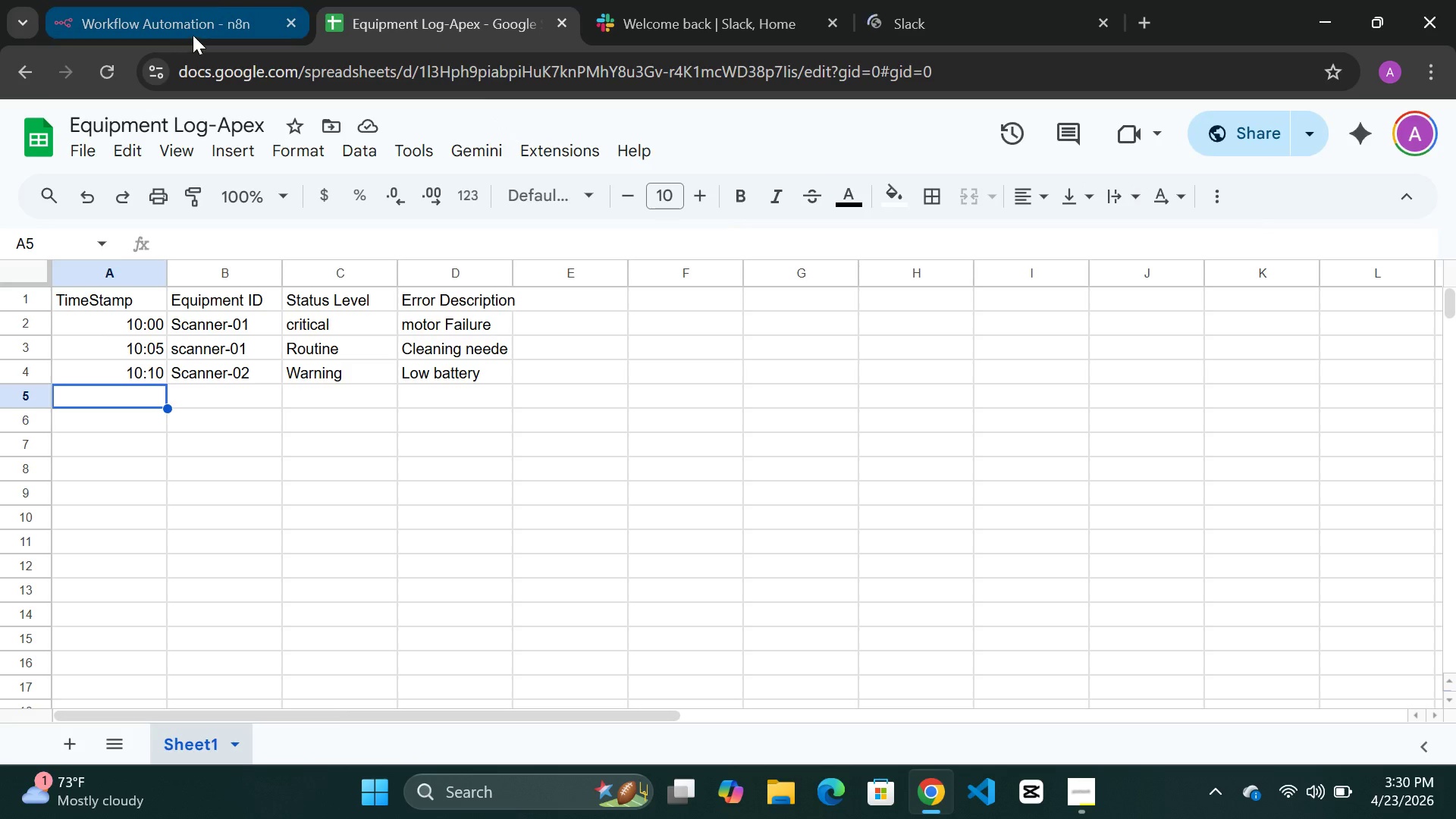 
left_click([193, 35])
 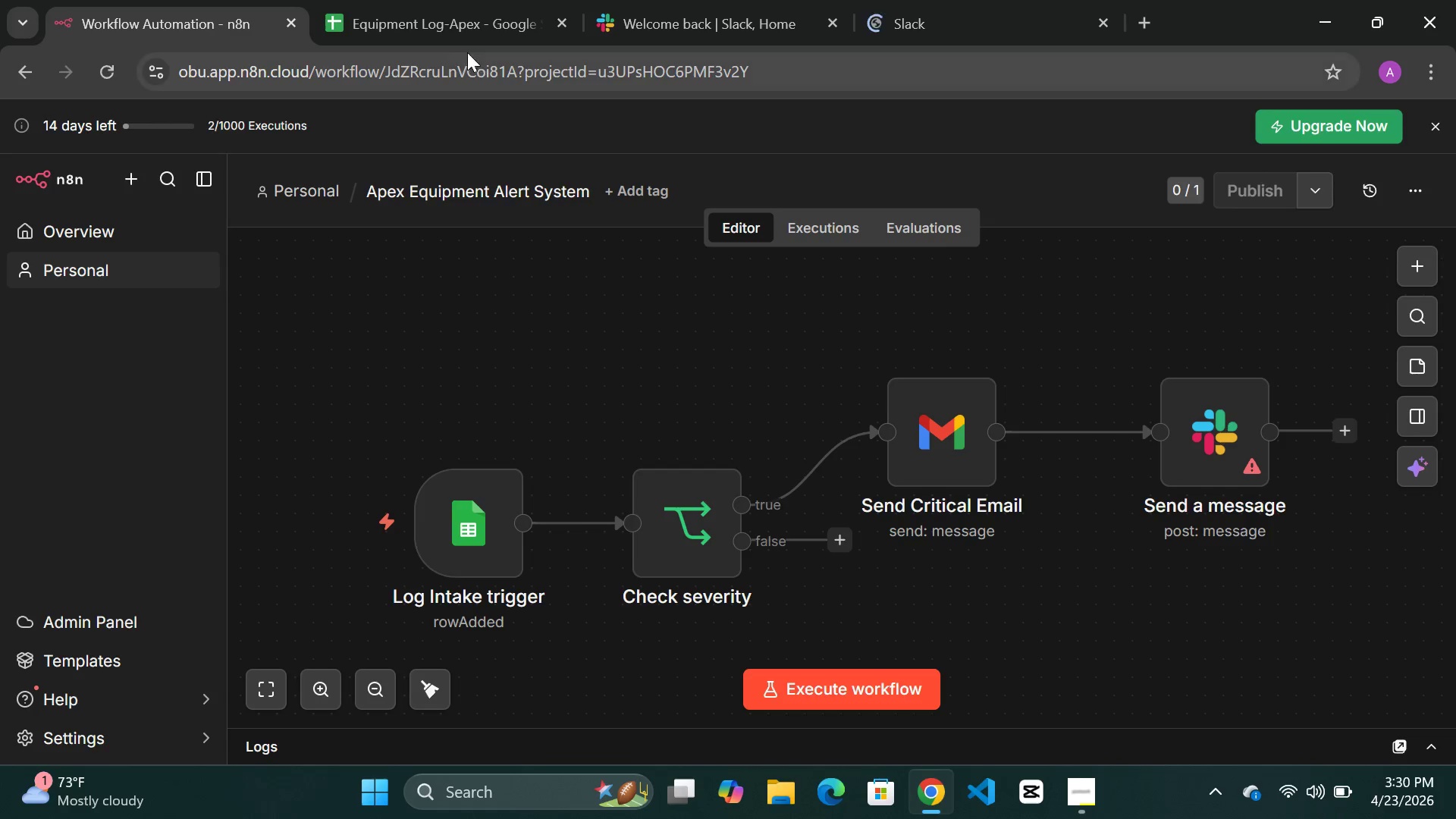 
left_click([448, 34])
 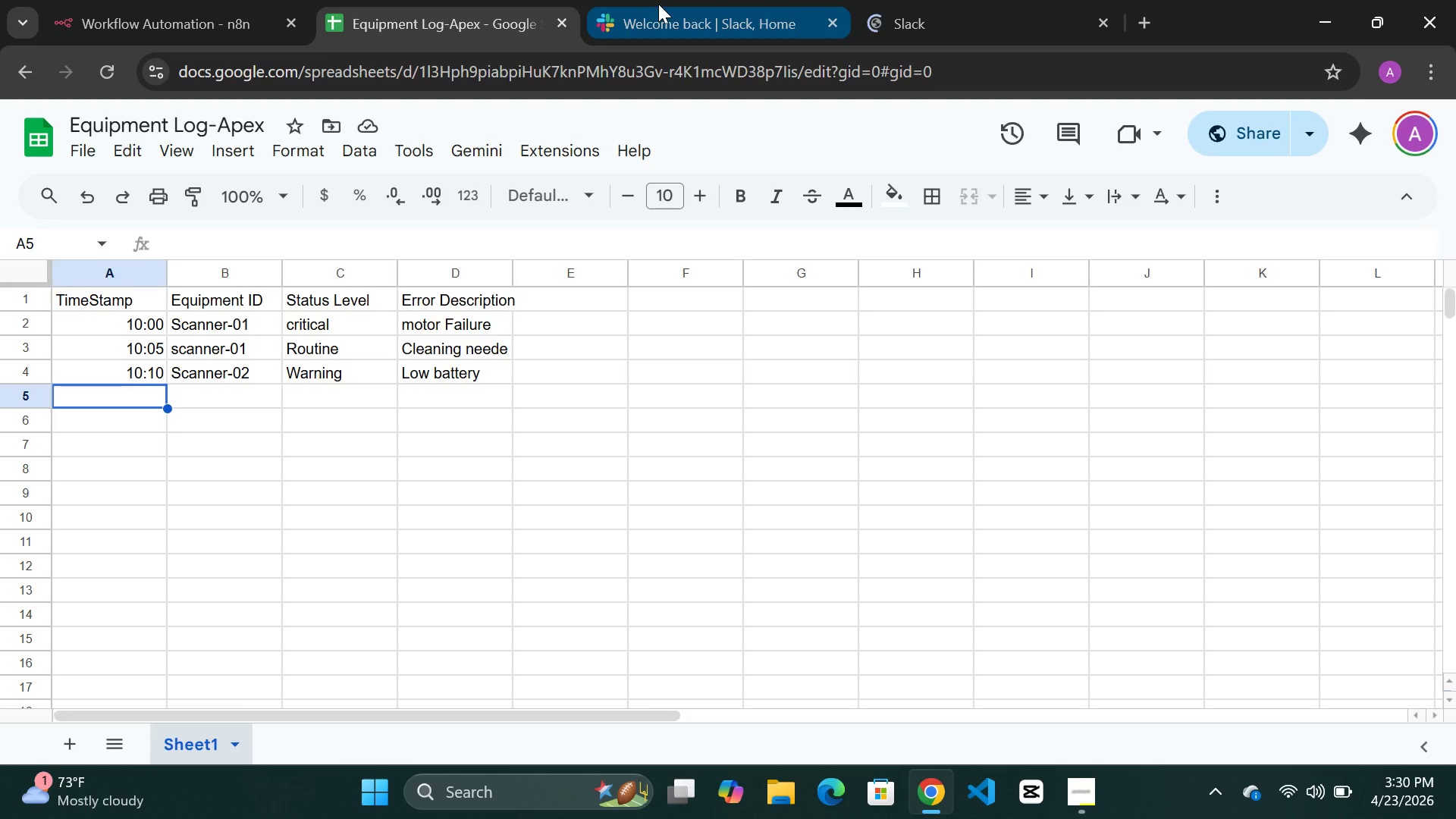 
left_click([674, 17])
 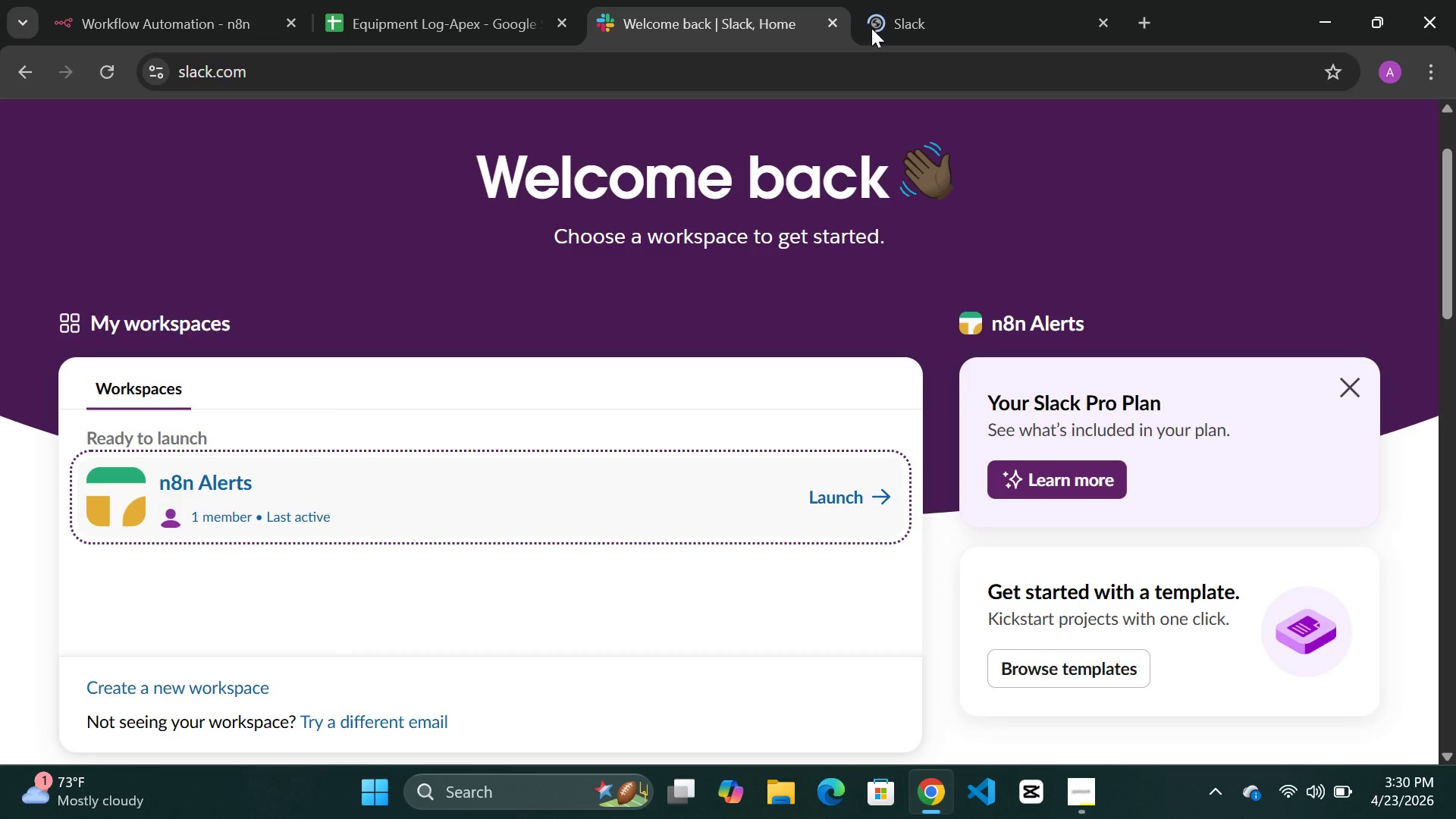 
mouse_move([939, 42])
 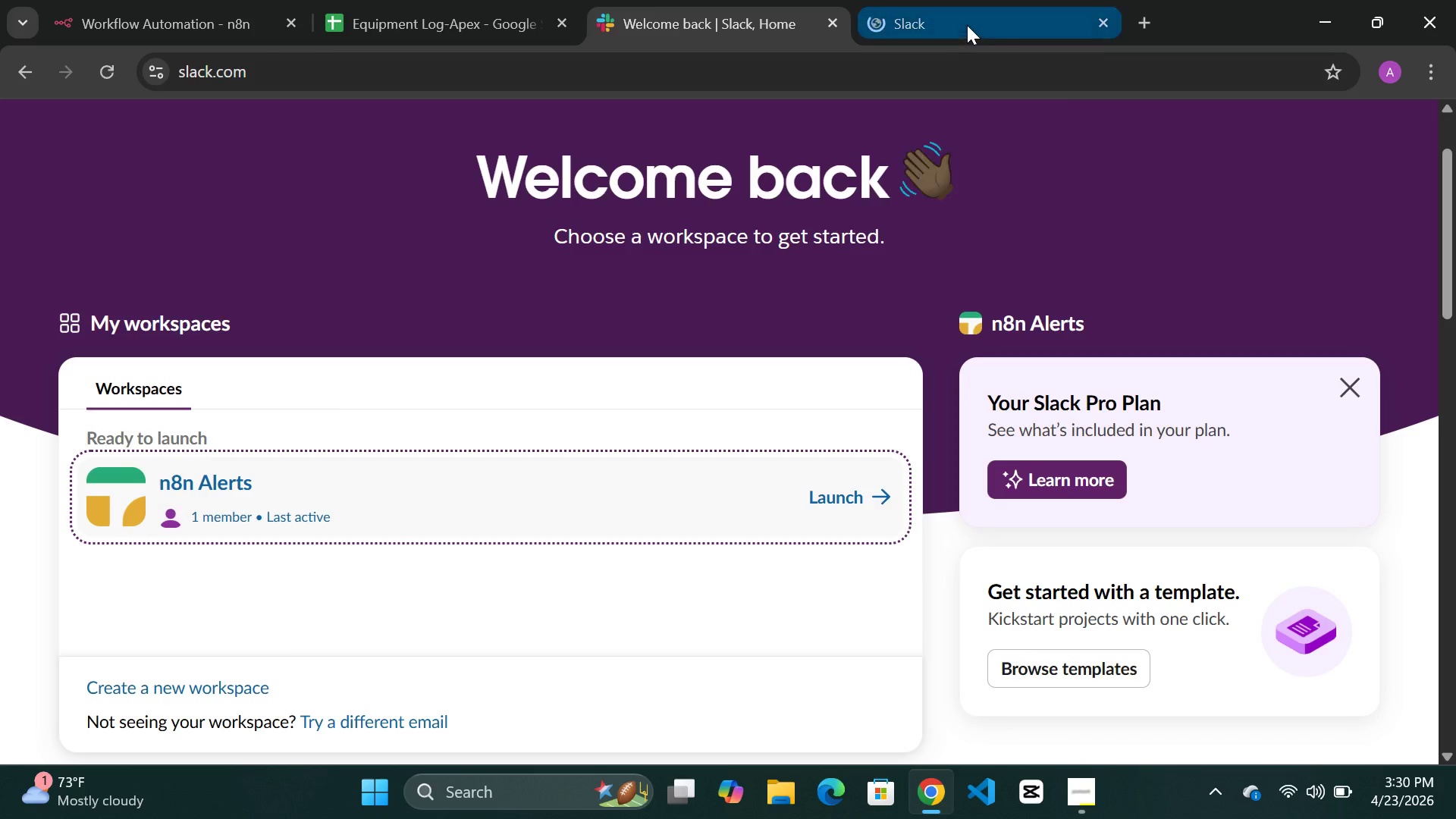 
left_click([967, 26])
 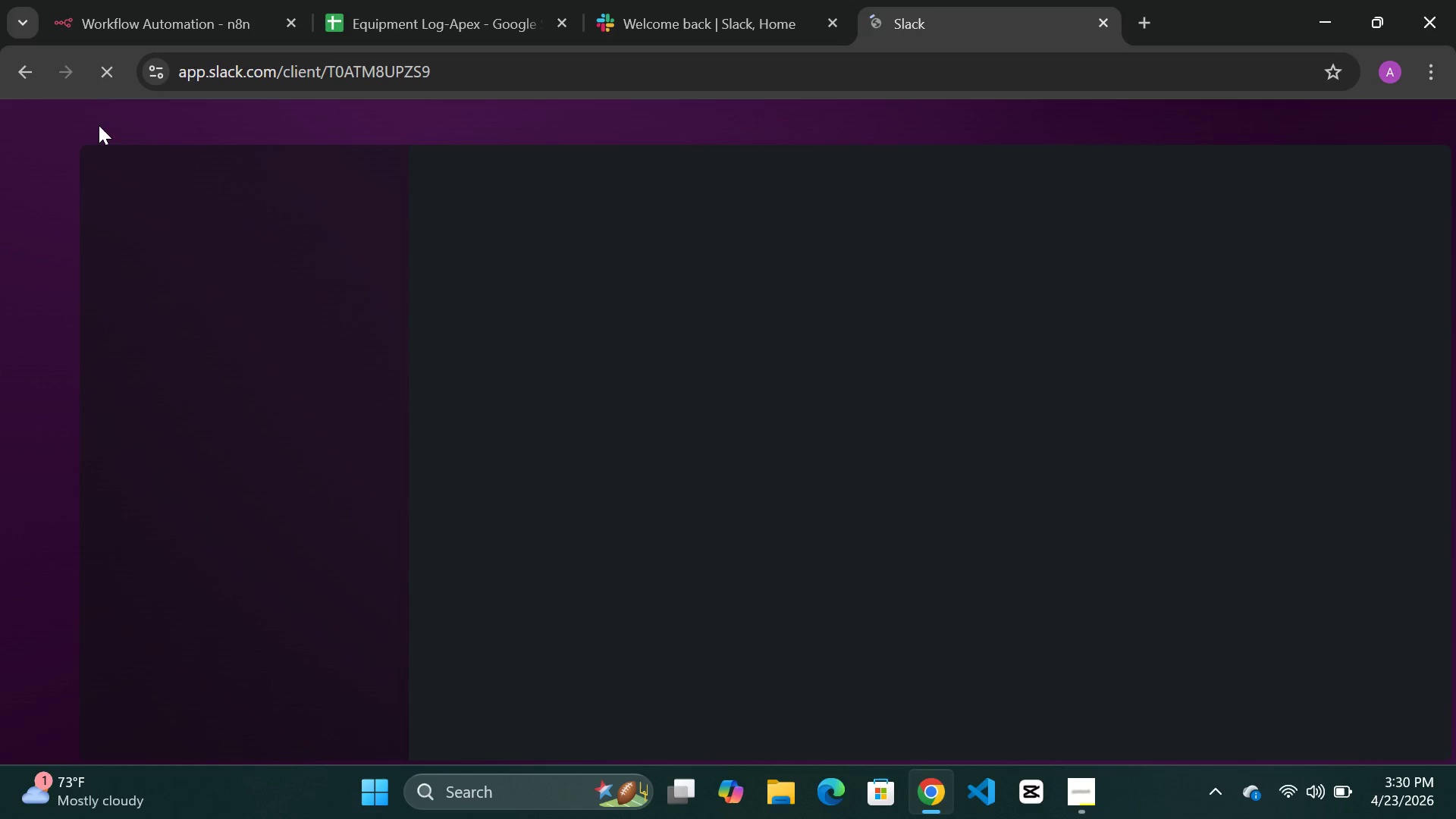 
left_click([115, 75])
 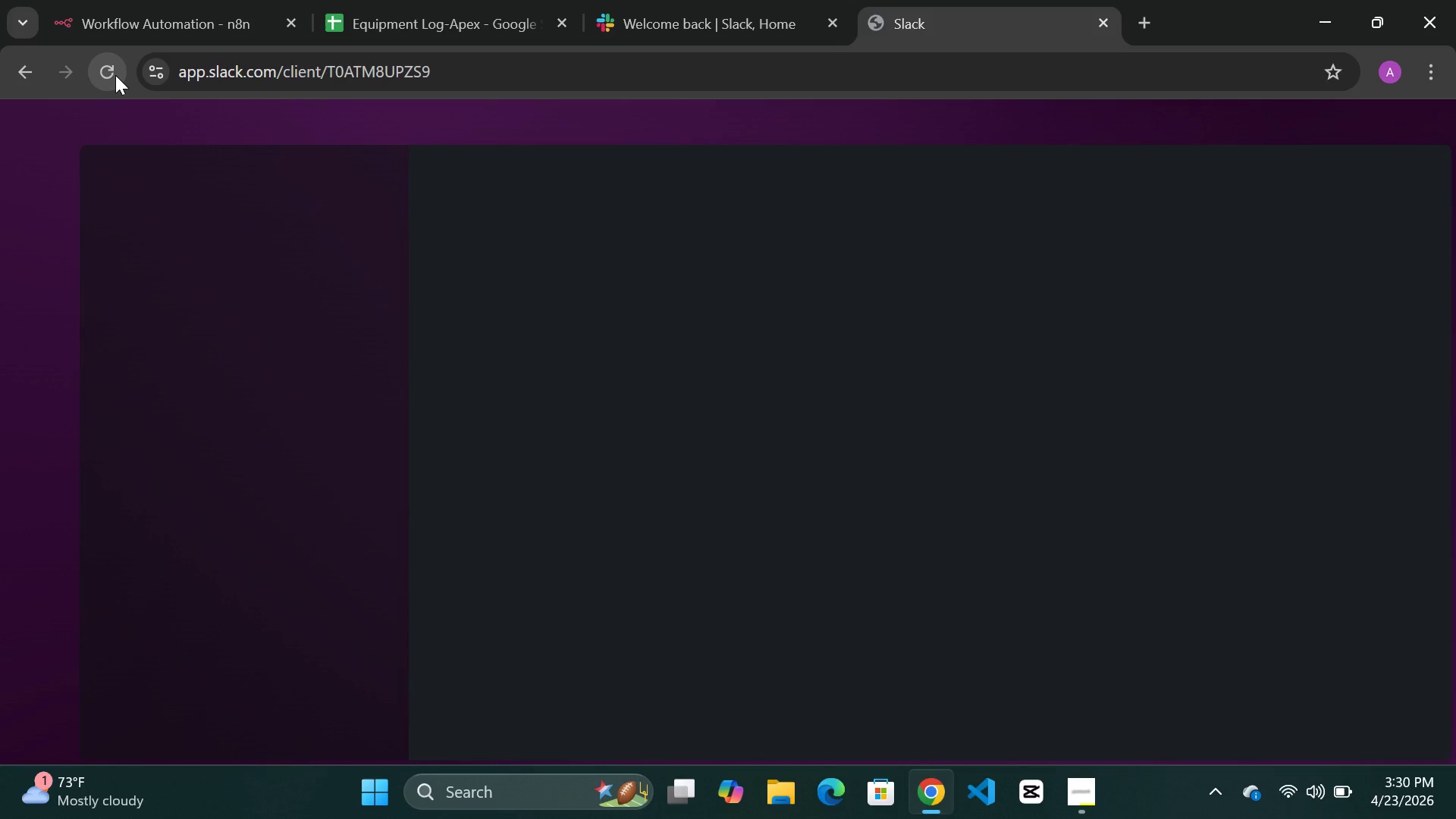 
double_click([115, 75])
 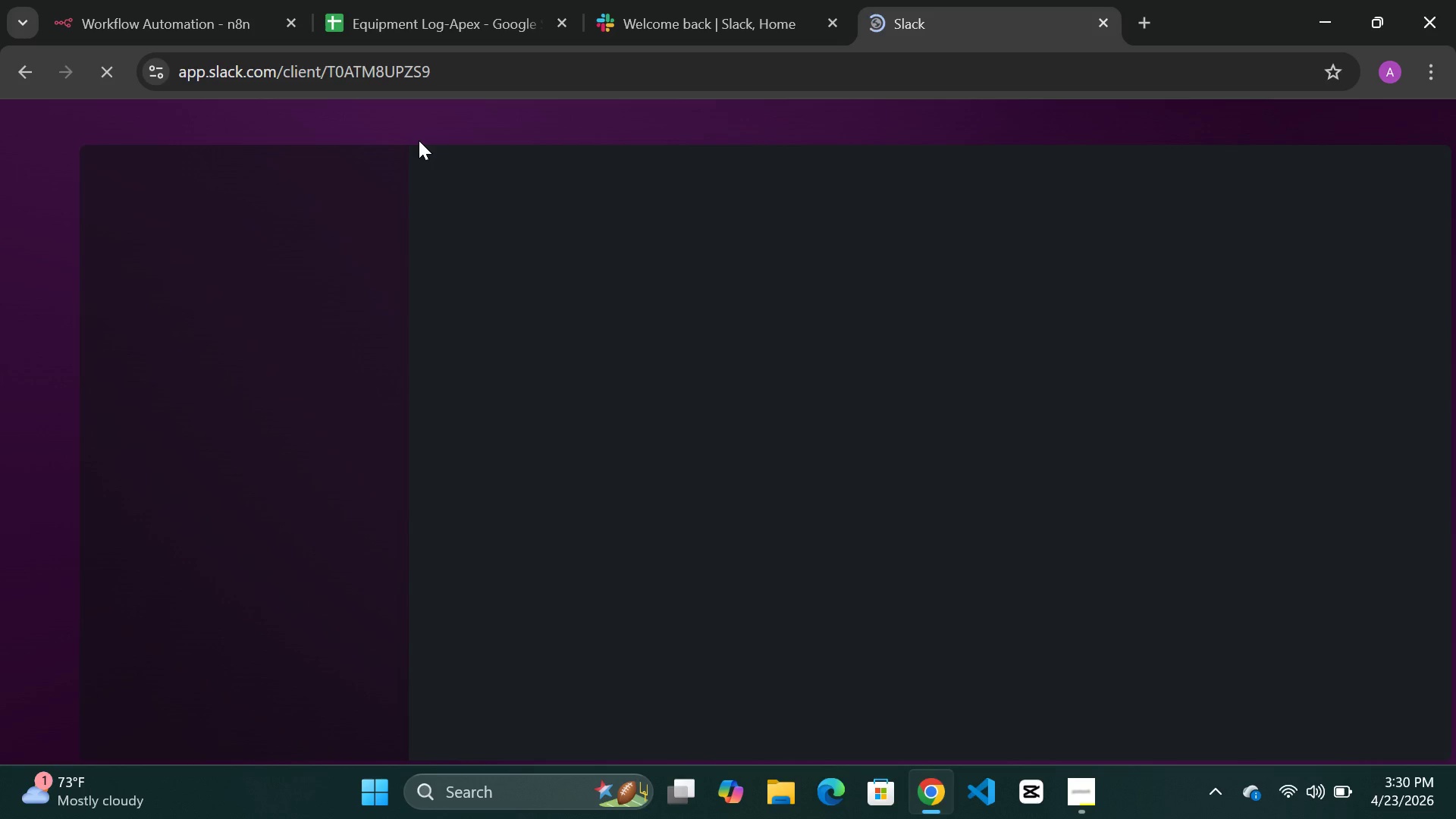 
wait(24.28)
 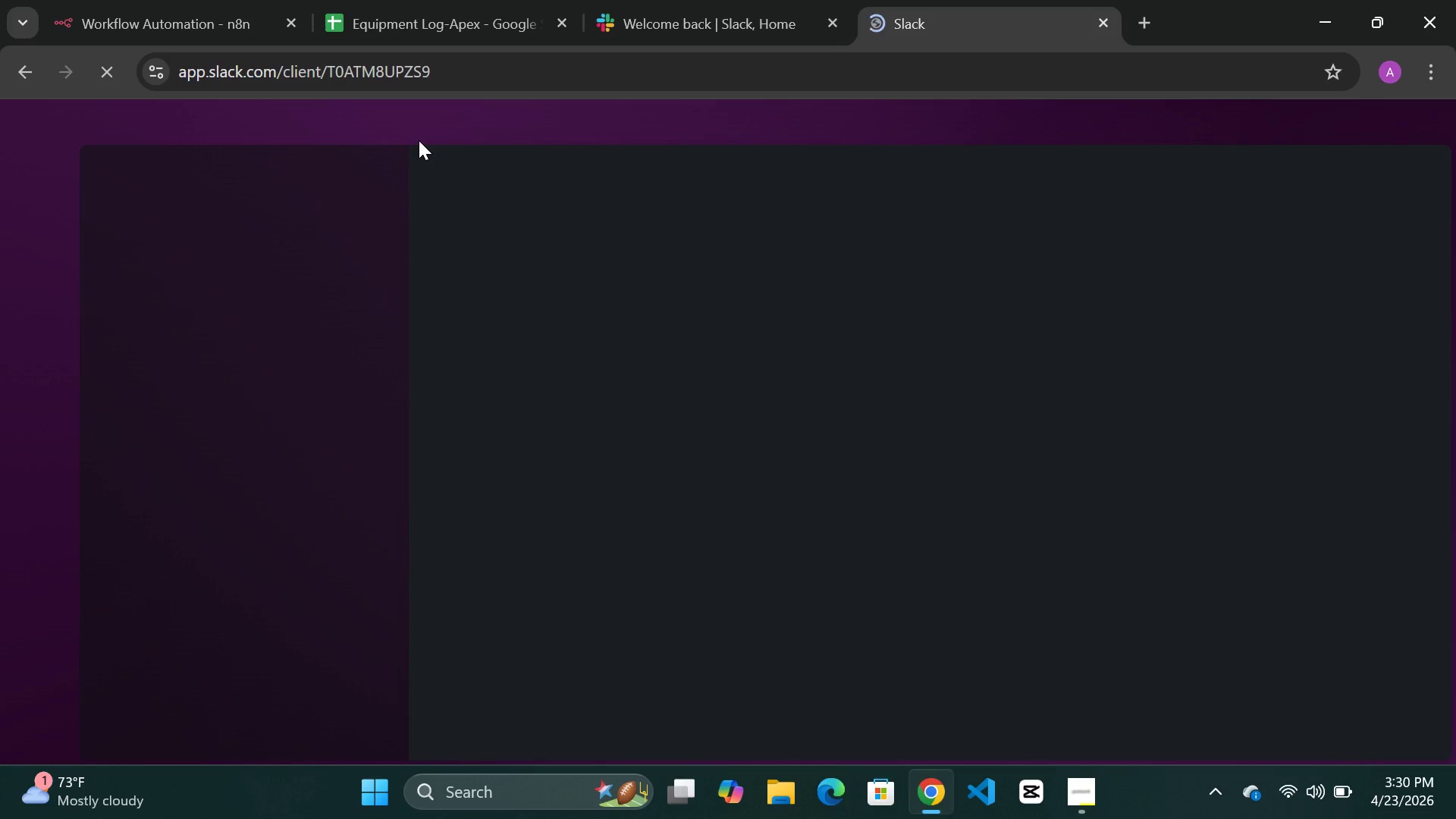 
mouse_move([131, 64])
 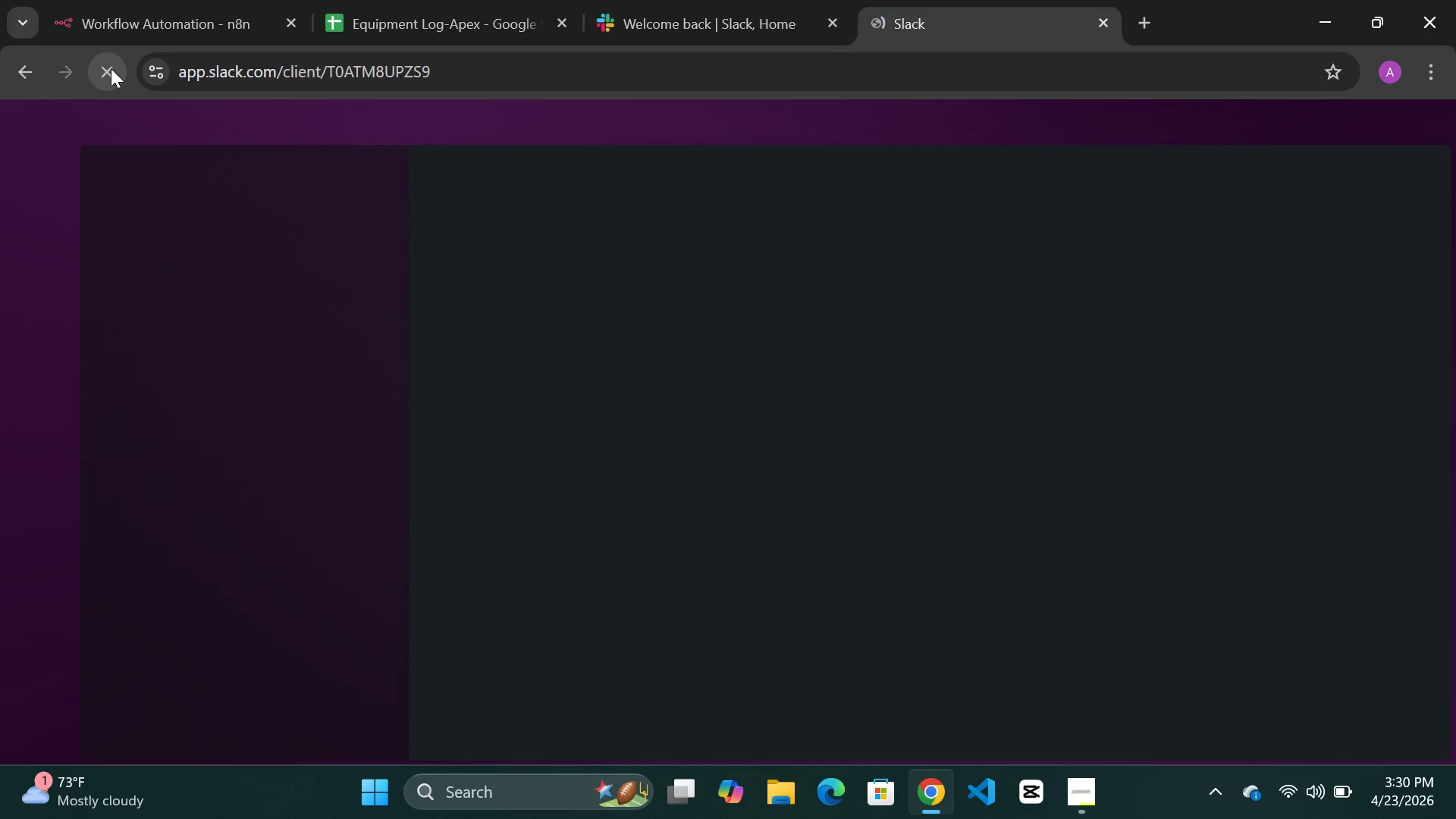 
left_click([111, 68])
 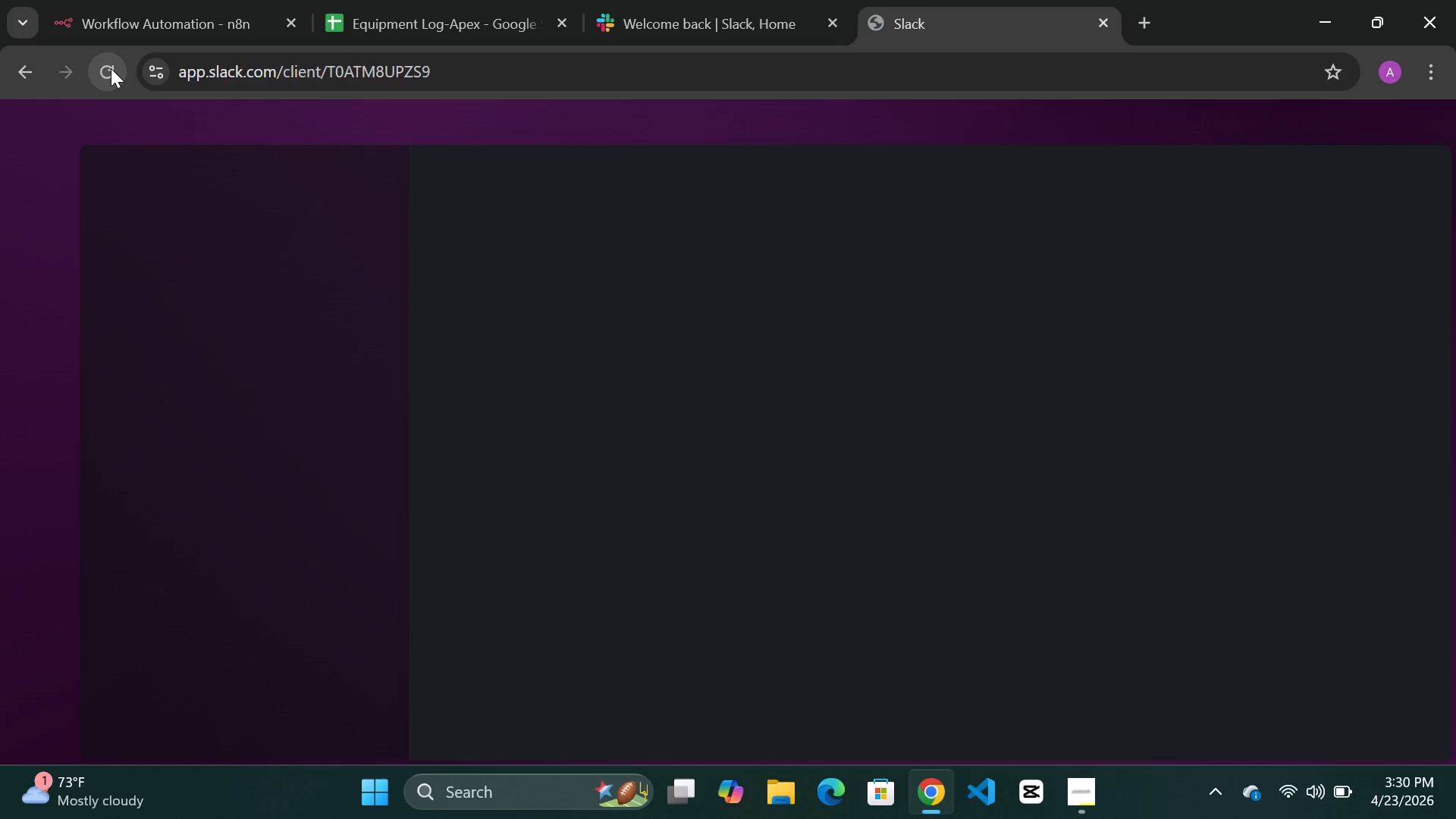 
left_click([111, 68])
 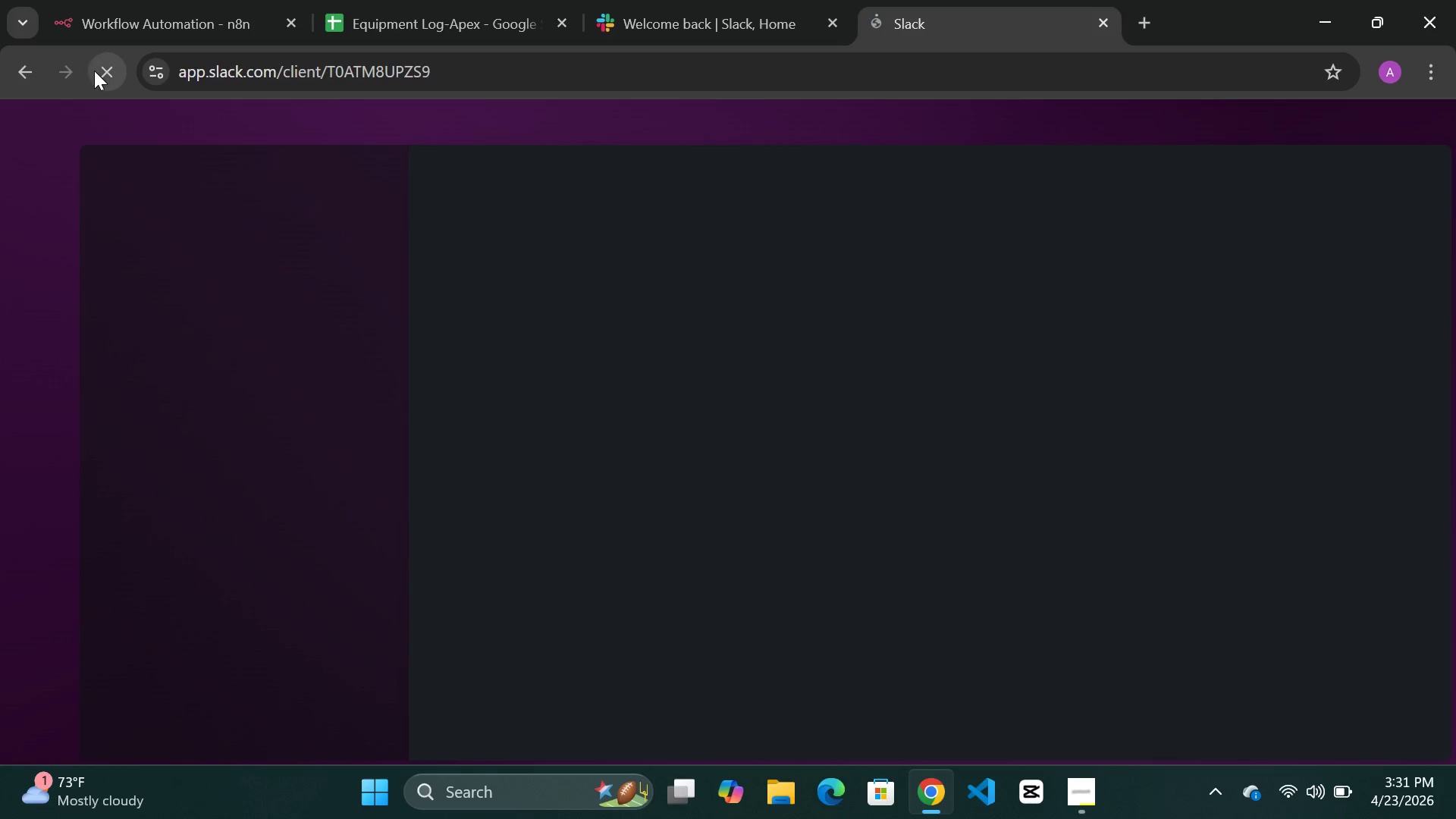 
wait(24.94)
 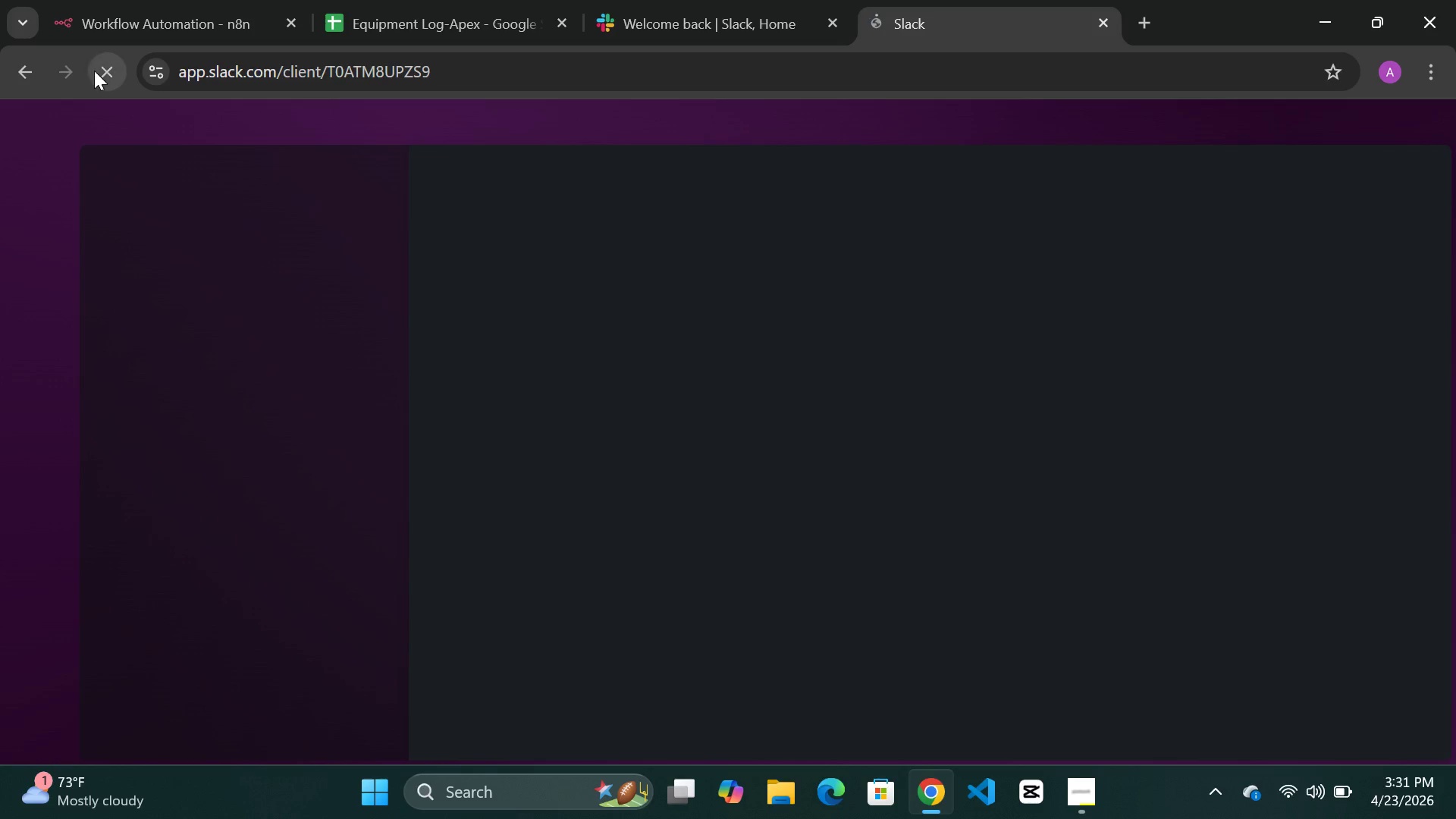 
mouse_move([306, 199])
 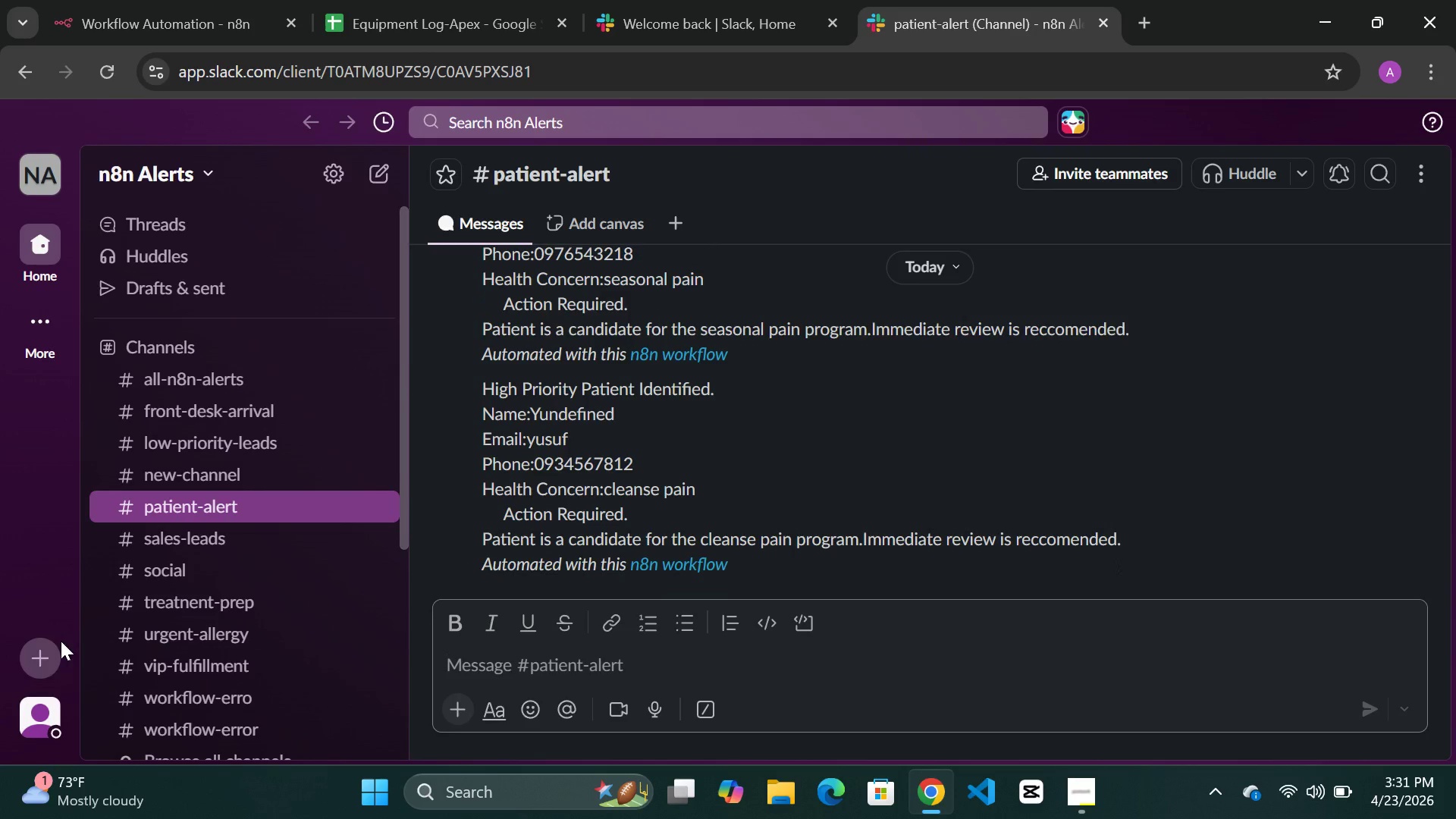 
left_click([36, 661])
 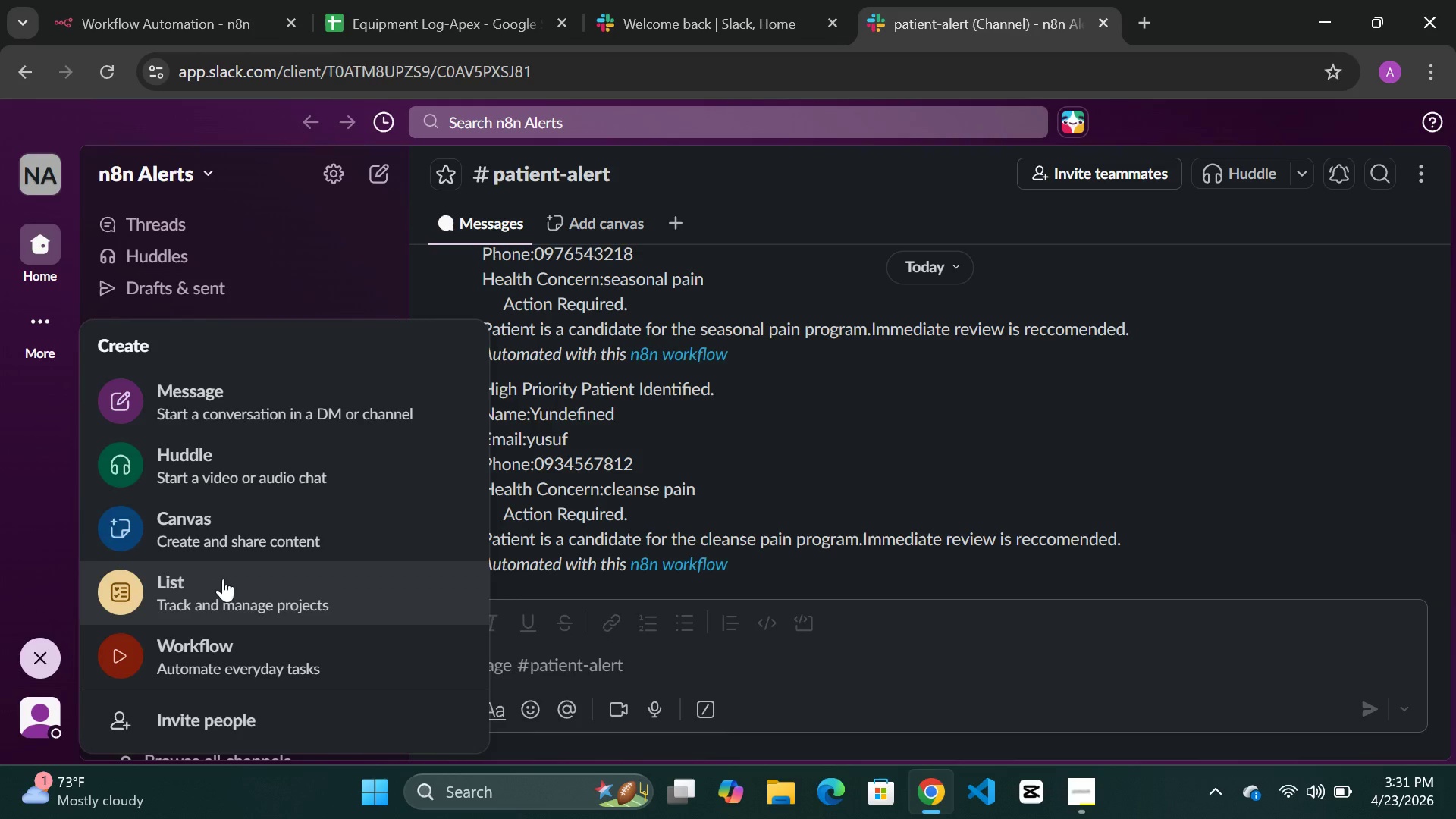 
scroll: coordinate [233, 554], scroll_direction: up, amount: 3.0
 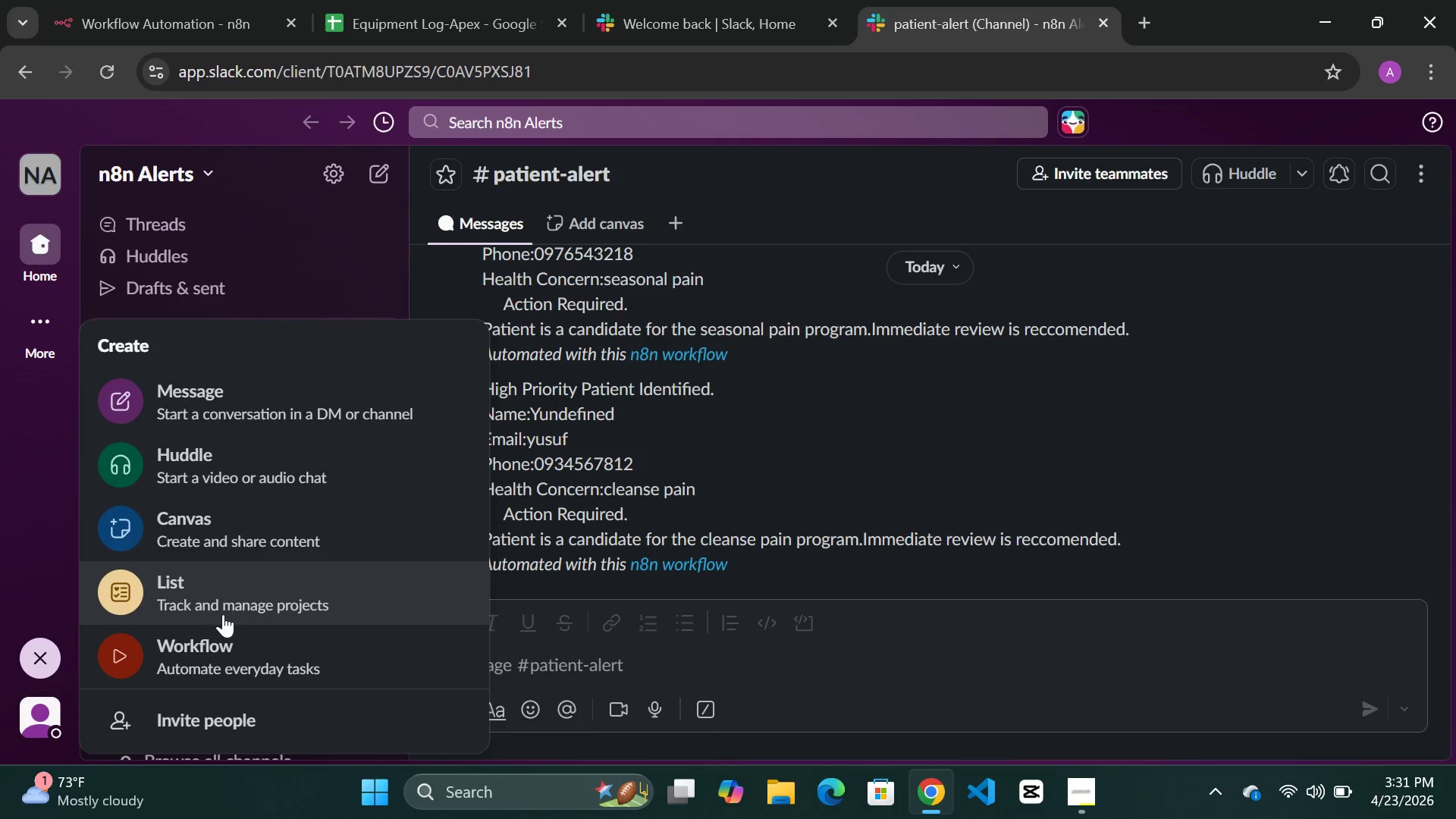 
scroll: coordinate [228, 620], scroll_direction: down, amount: 5.0
 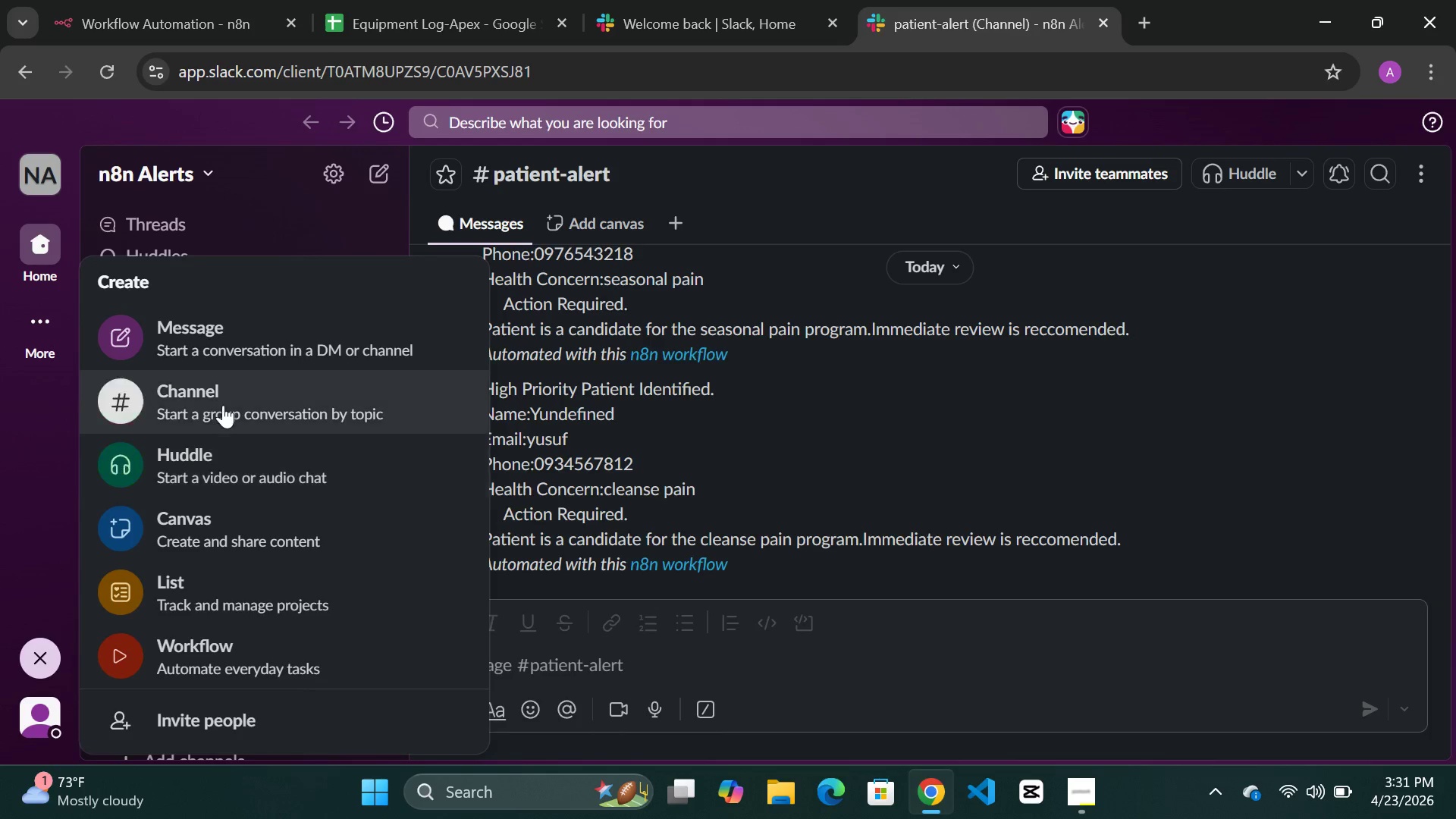 
left_click([223, 395])
 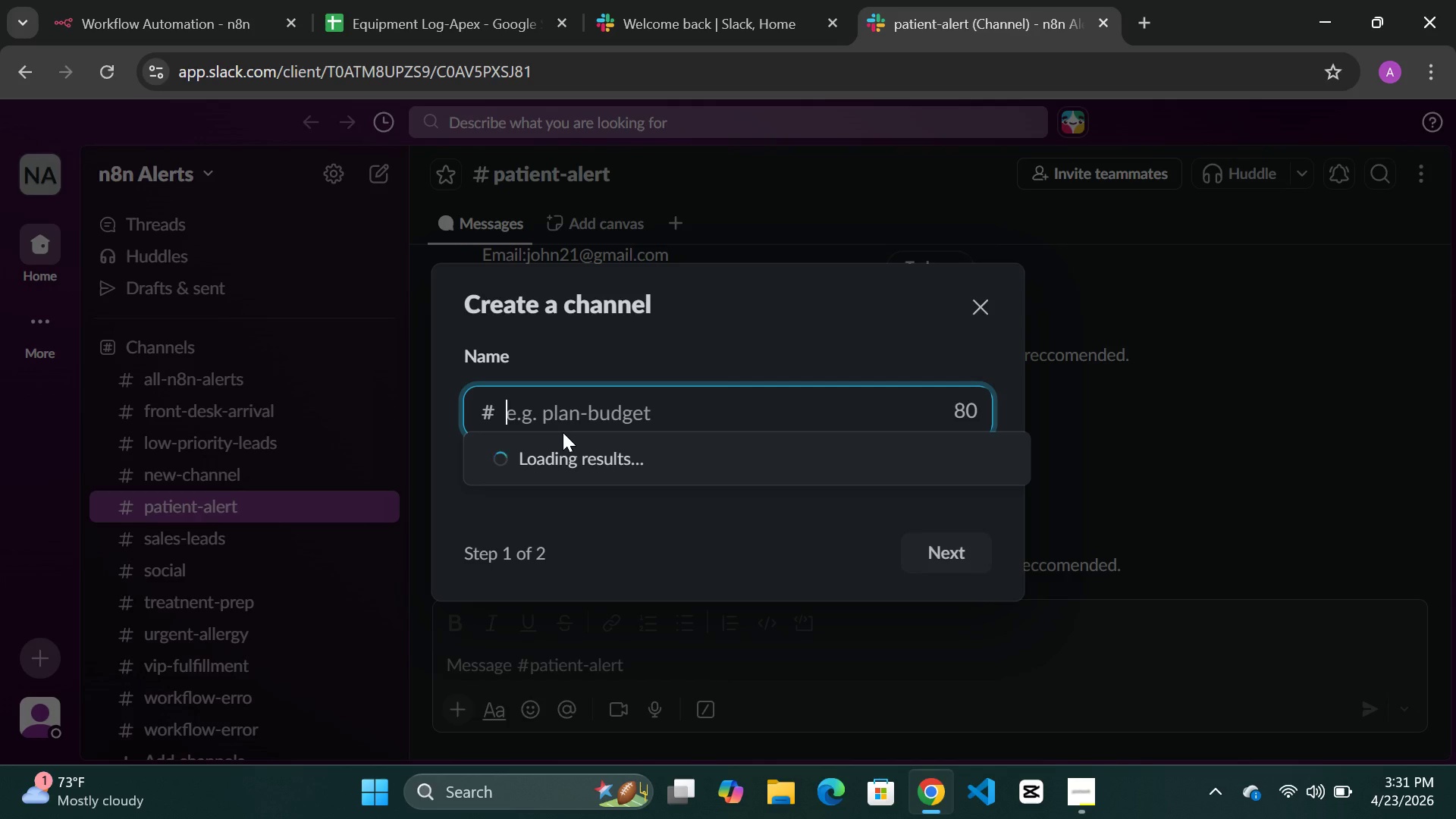 
wait(7.58)
 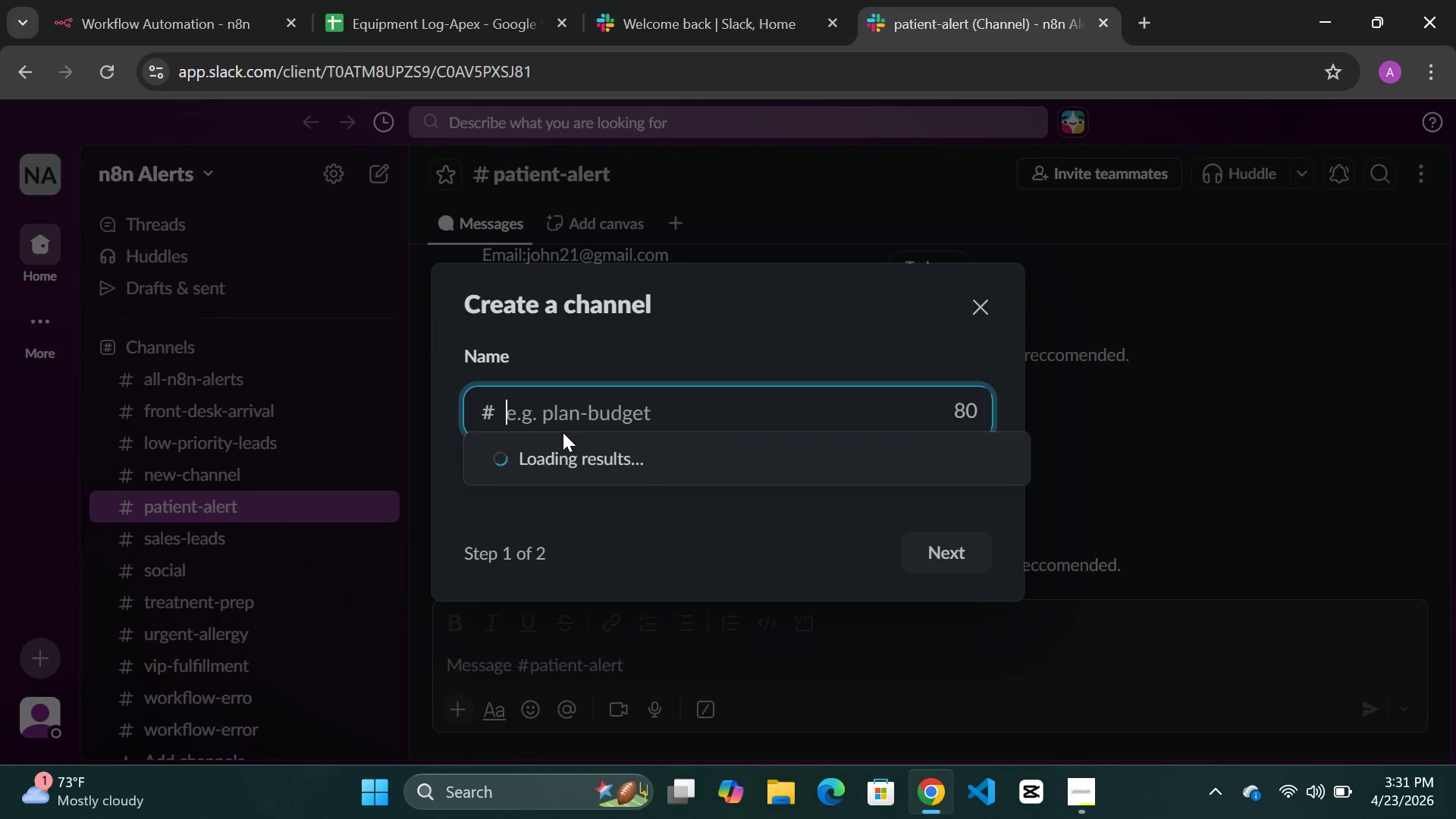 
type(machine )
key(Backspace)
type(-alert)
 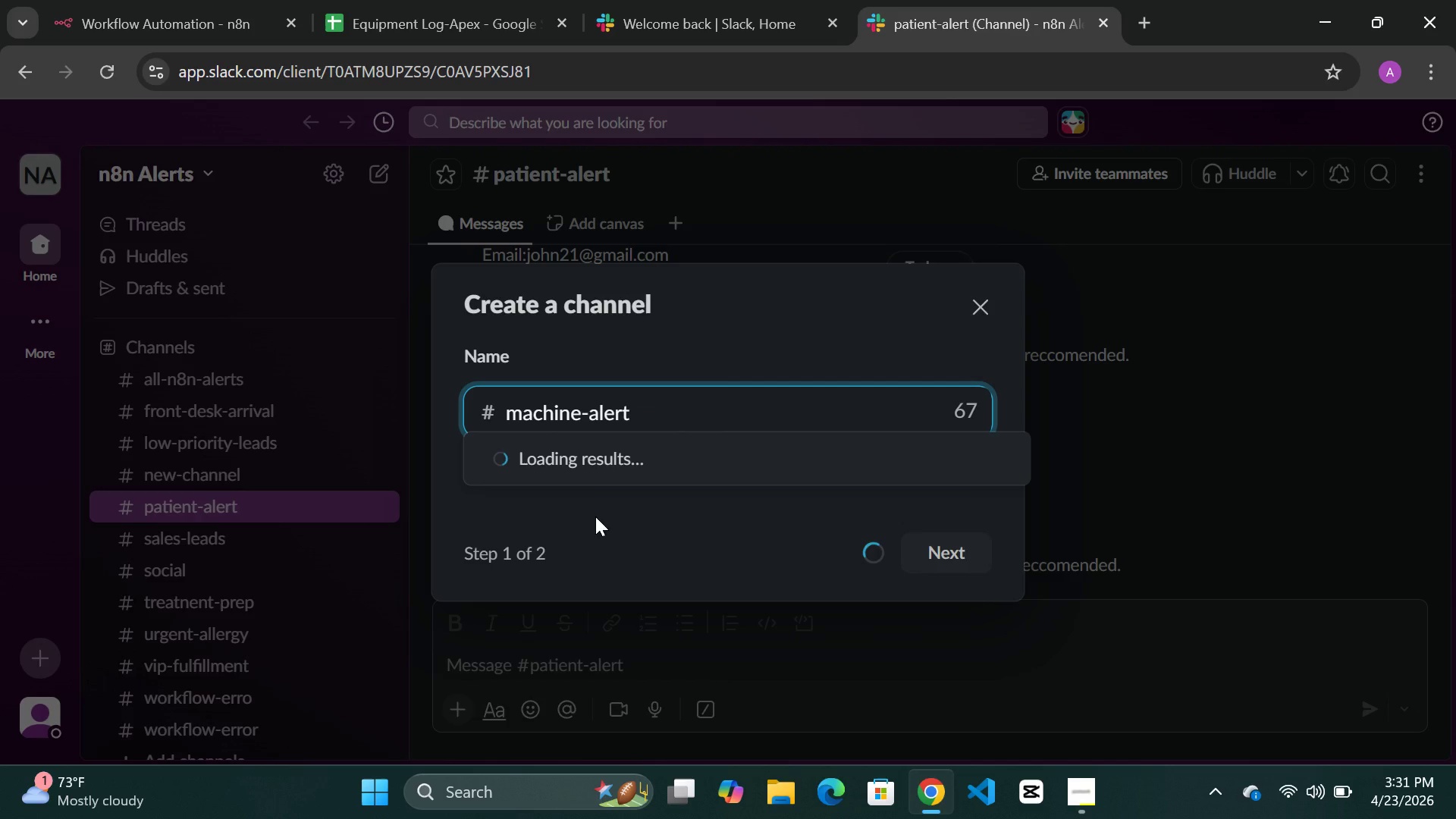 
scroll: coordinate [872, 341], scroll_direction: down, amount: 10.0